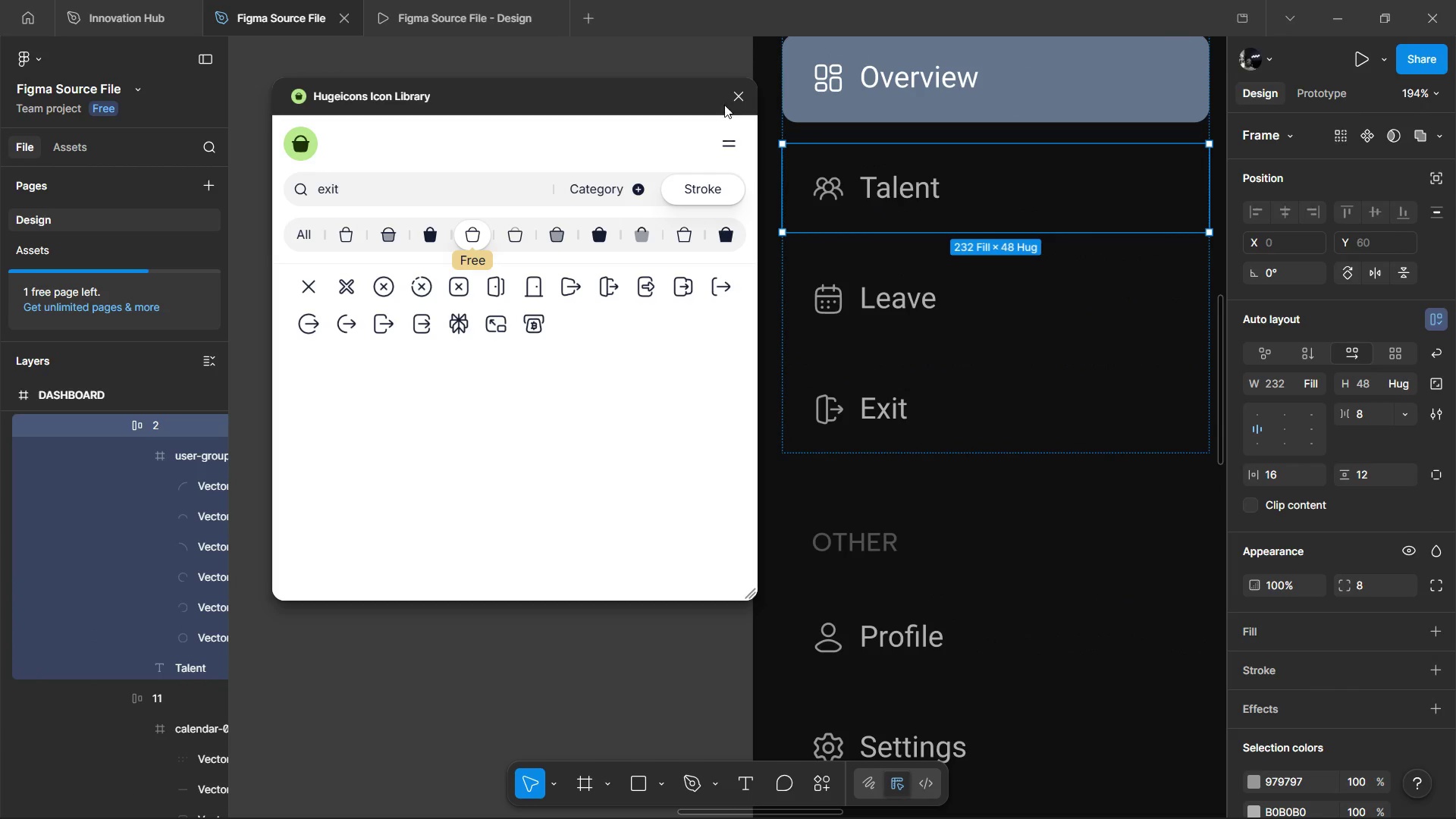 
left_click([734, 101])
 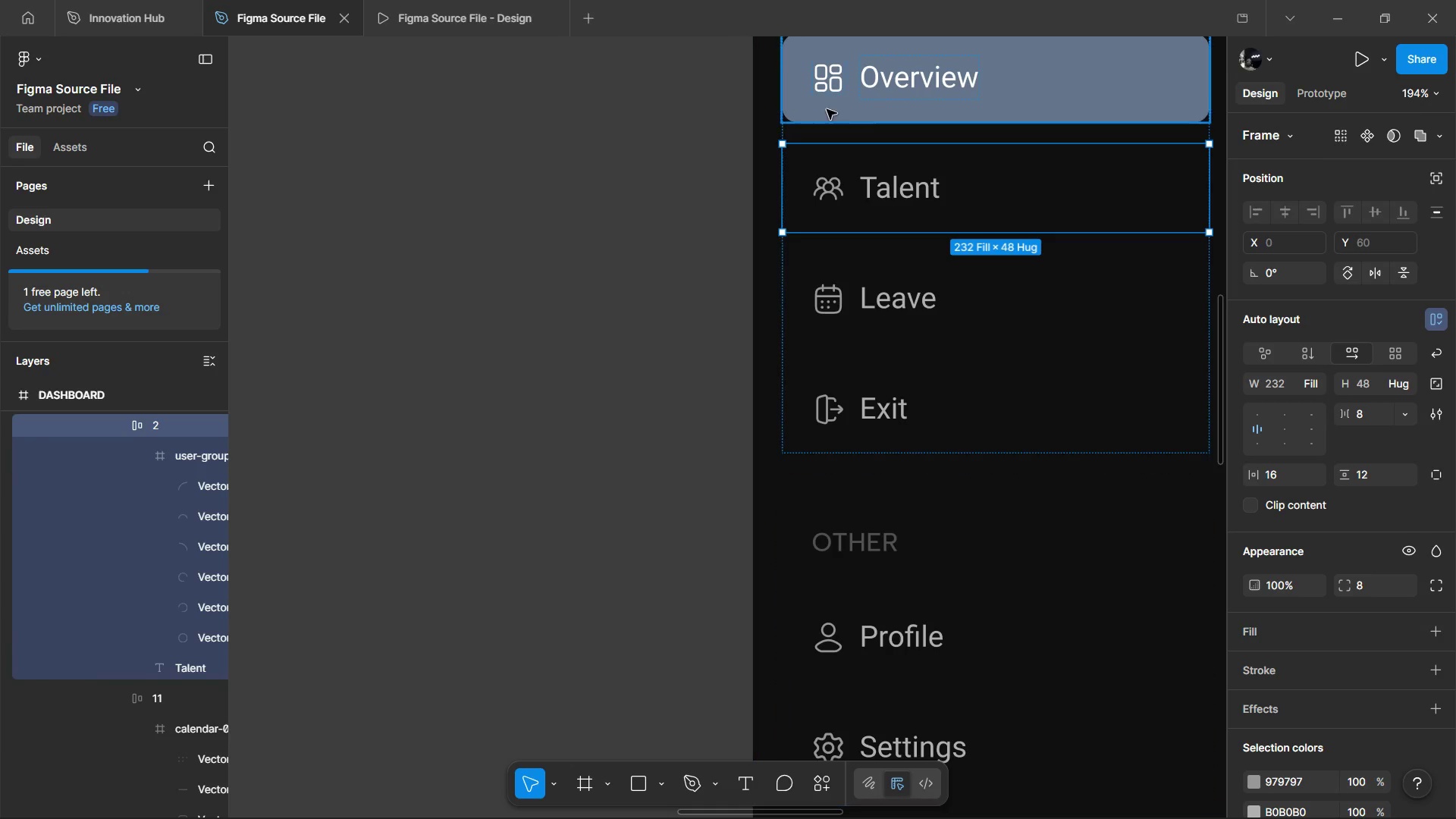 
hold_key(key=ControlLeft, duration=0.64)
left_click([897, 89])
 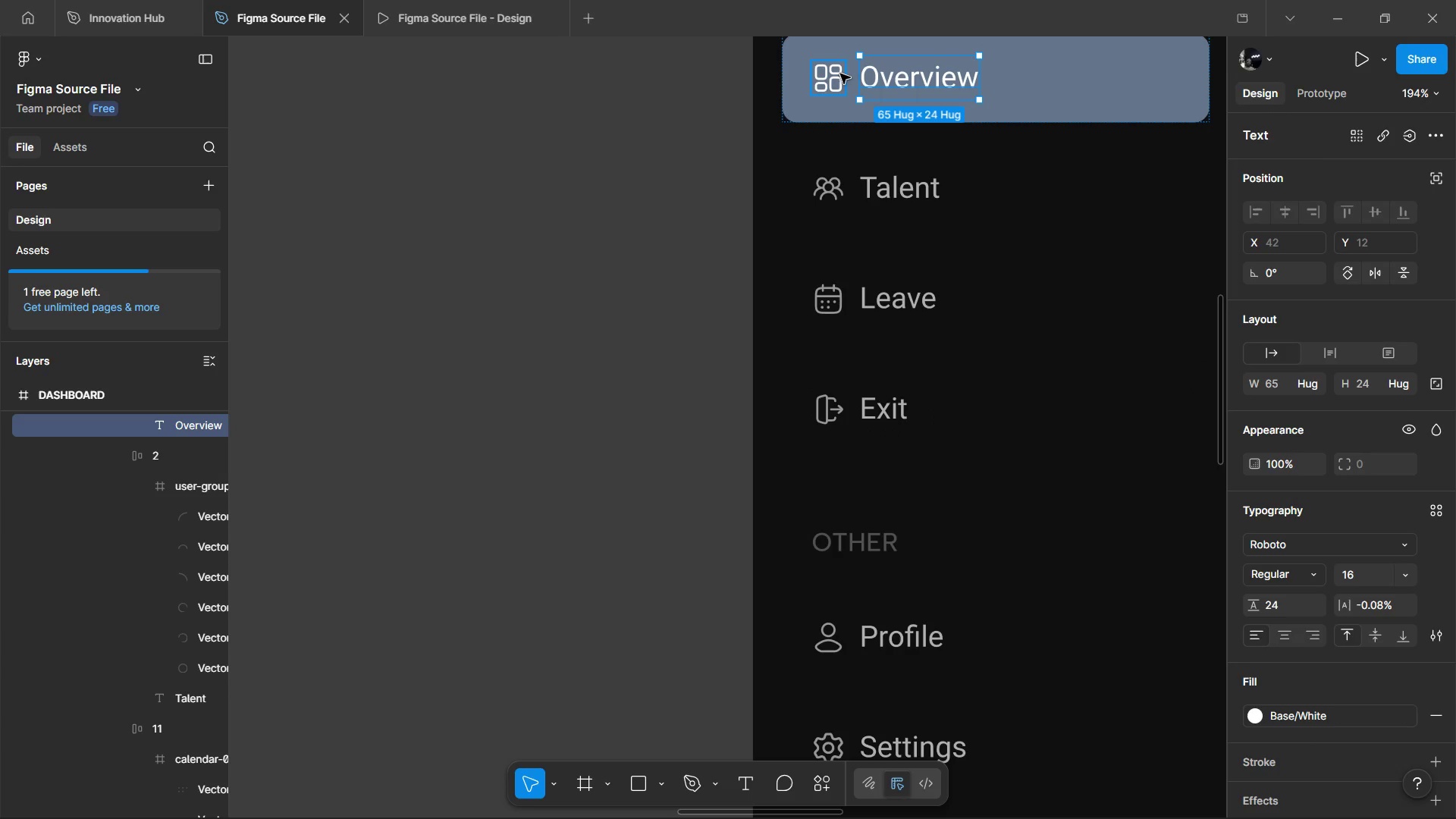 
left_click([1015, 77])
 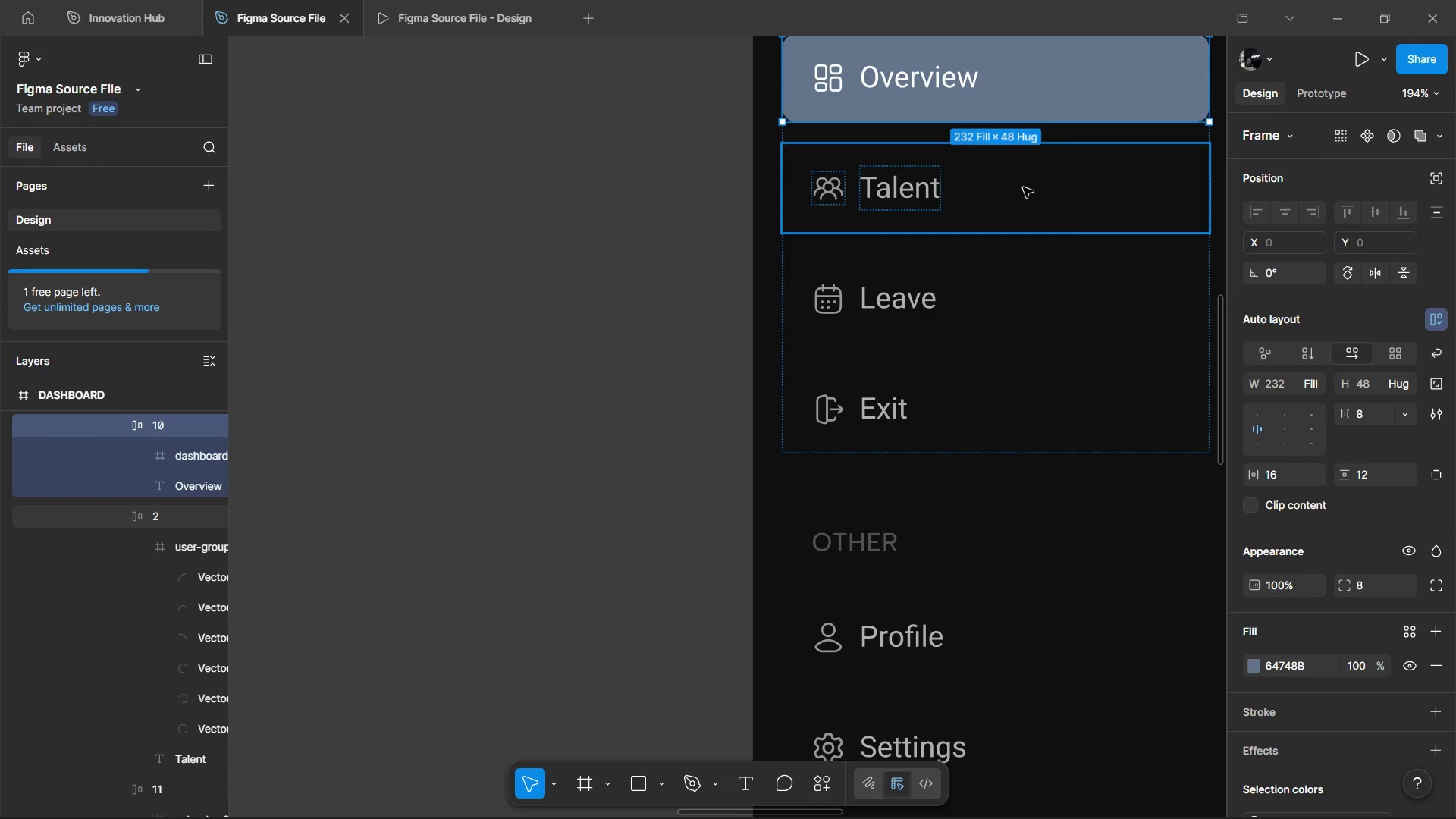 
hold_key(key=ControlLeft, duration=0.52)
hold_key(key=ShiftLeft, duration=0.97)
scroll: coordinate [1019, 199], scroll_direction: down, amount: 10.0
 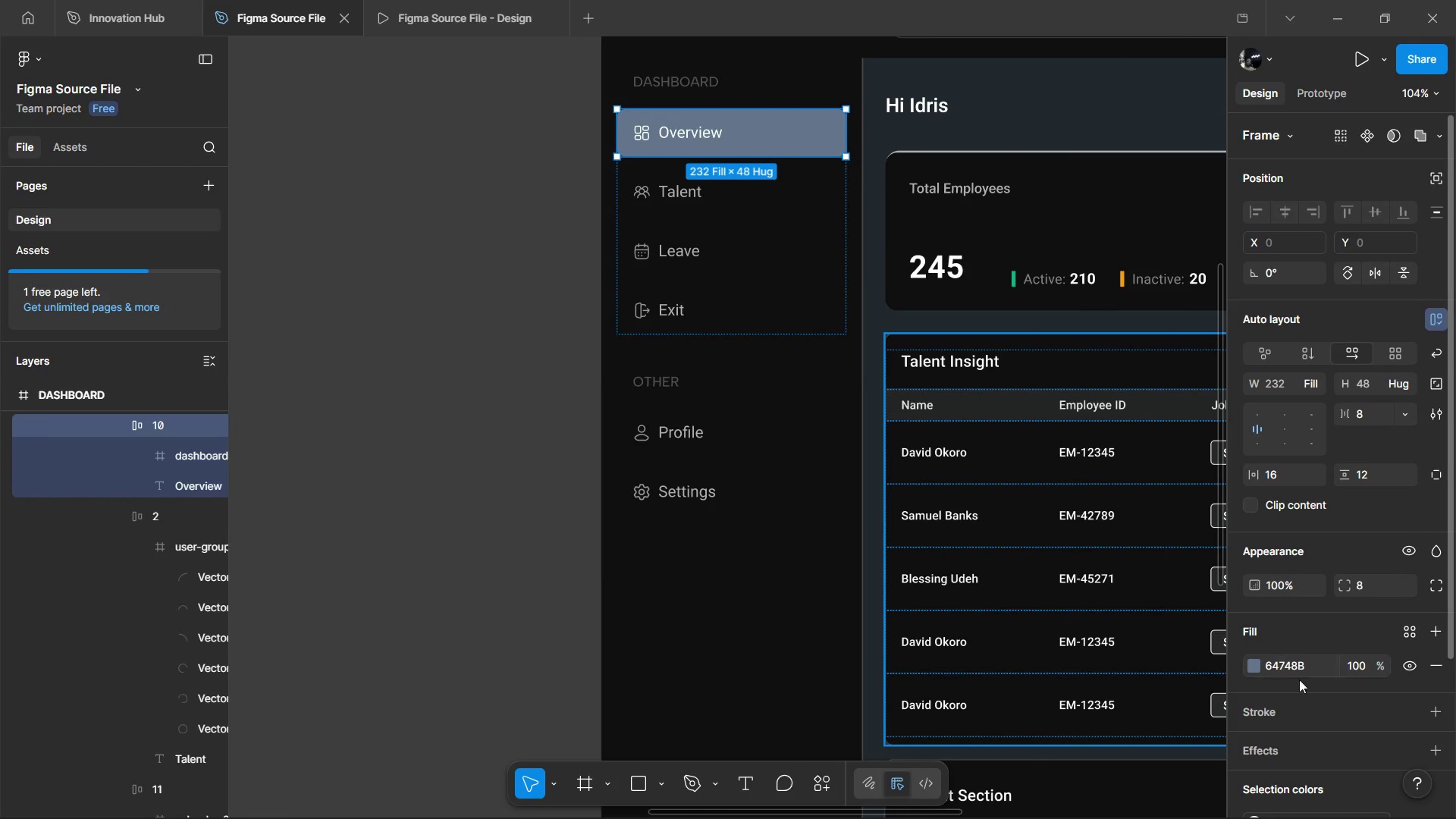 
left_click([1310, 661])
 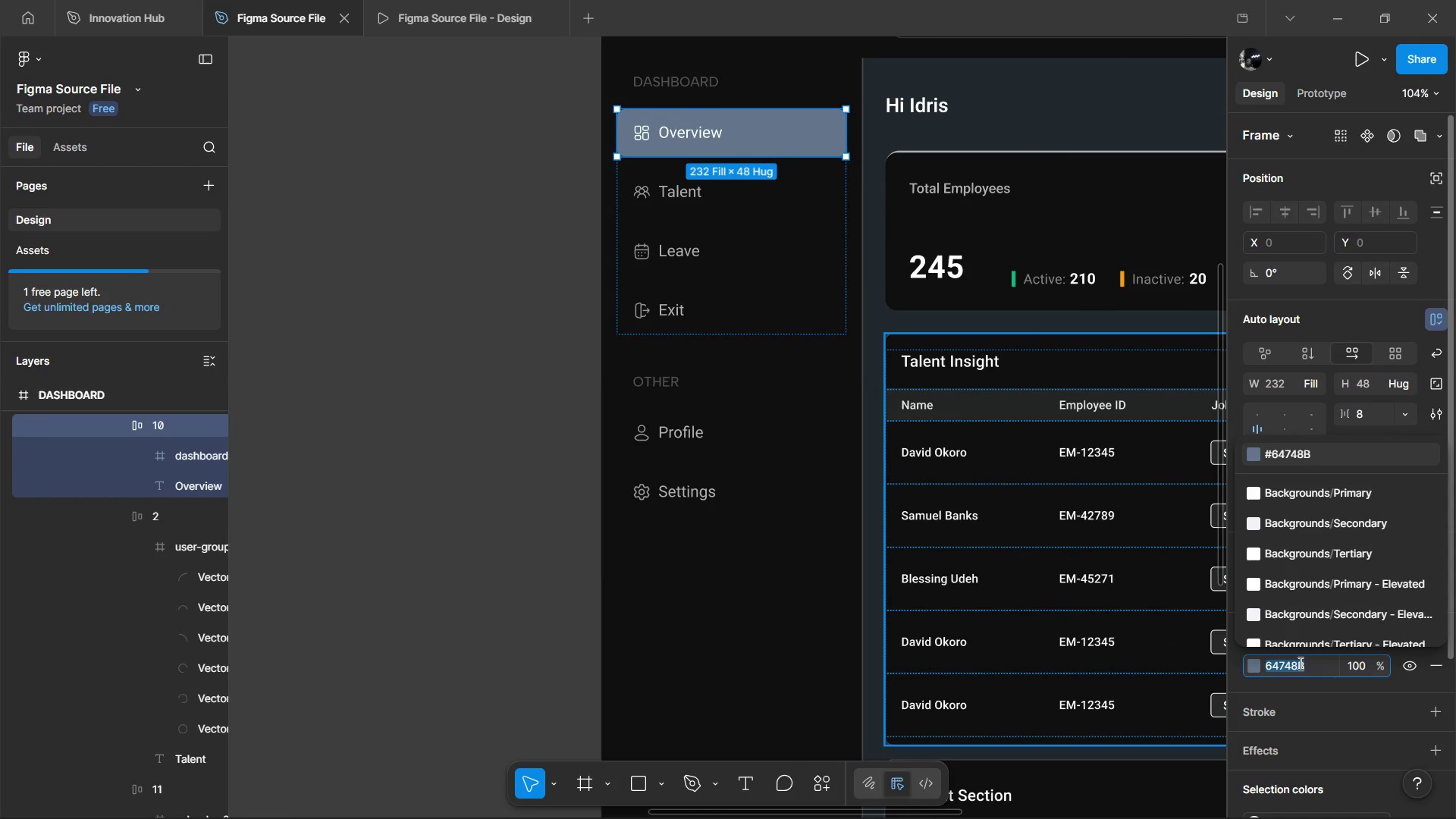 
key(Control+C)
 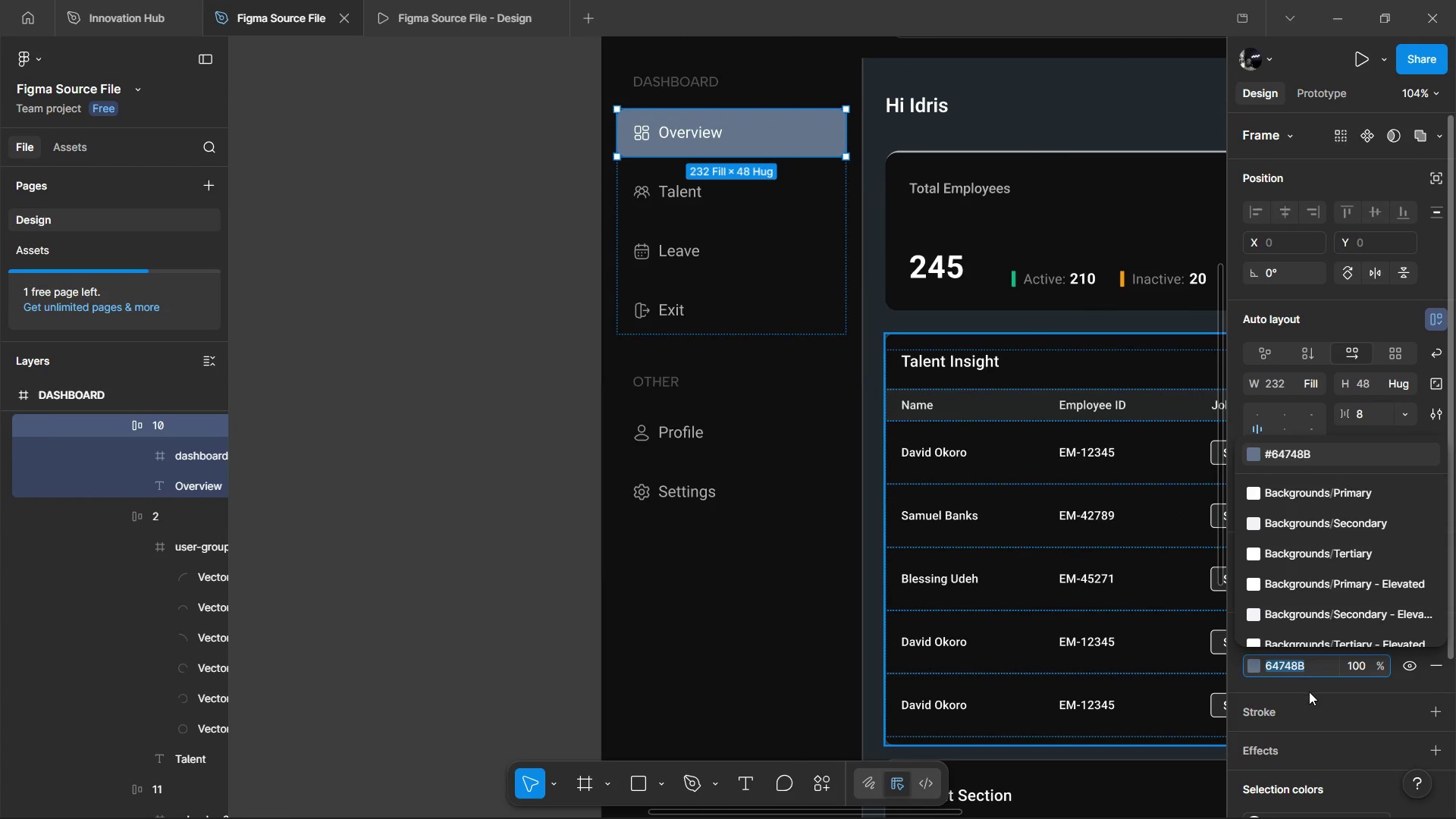 
scroll: coordinate [1309, 692], scroll_direction: down, amount: 3.0
 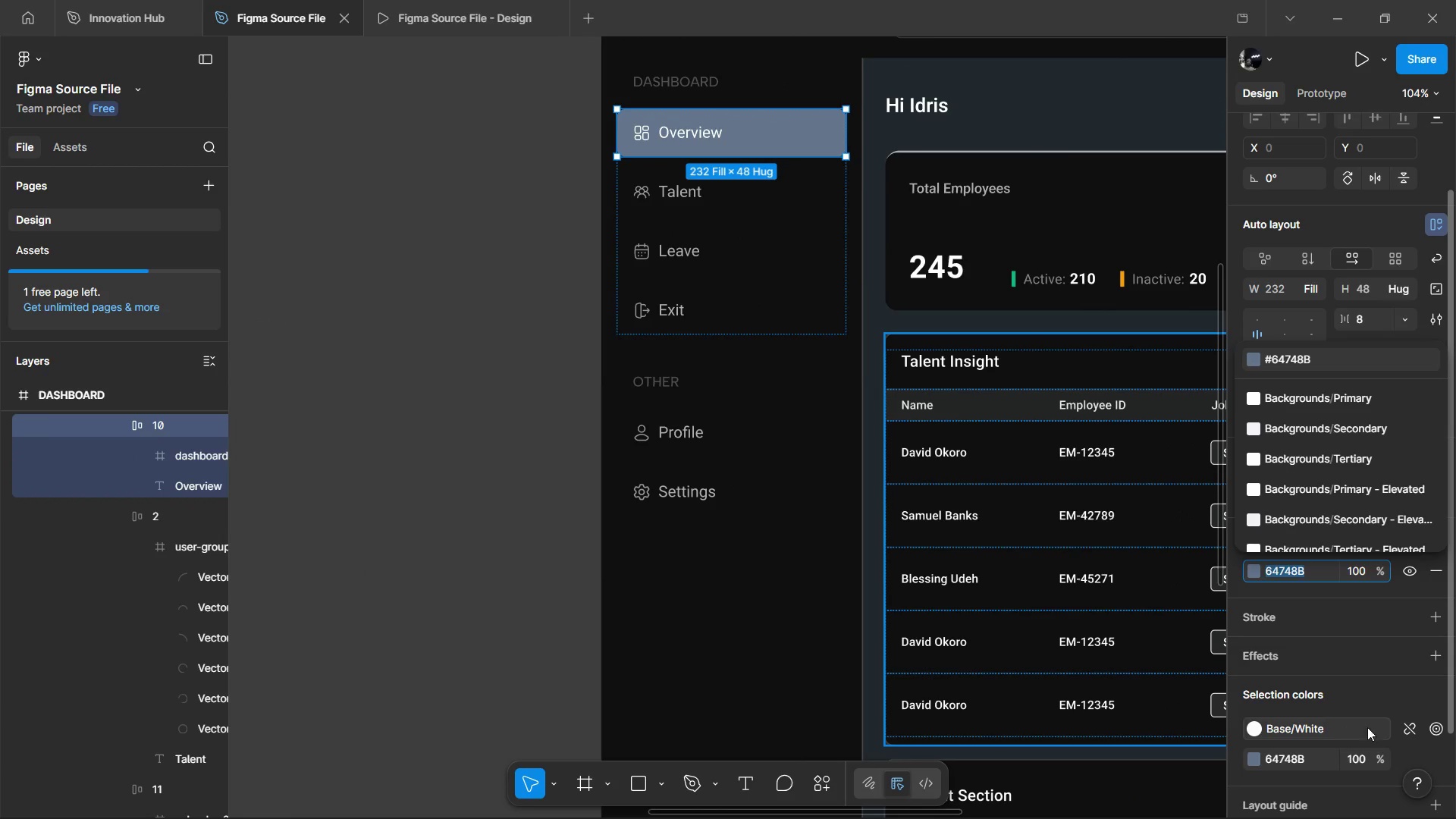 
left_click([1409, 732])
 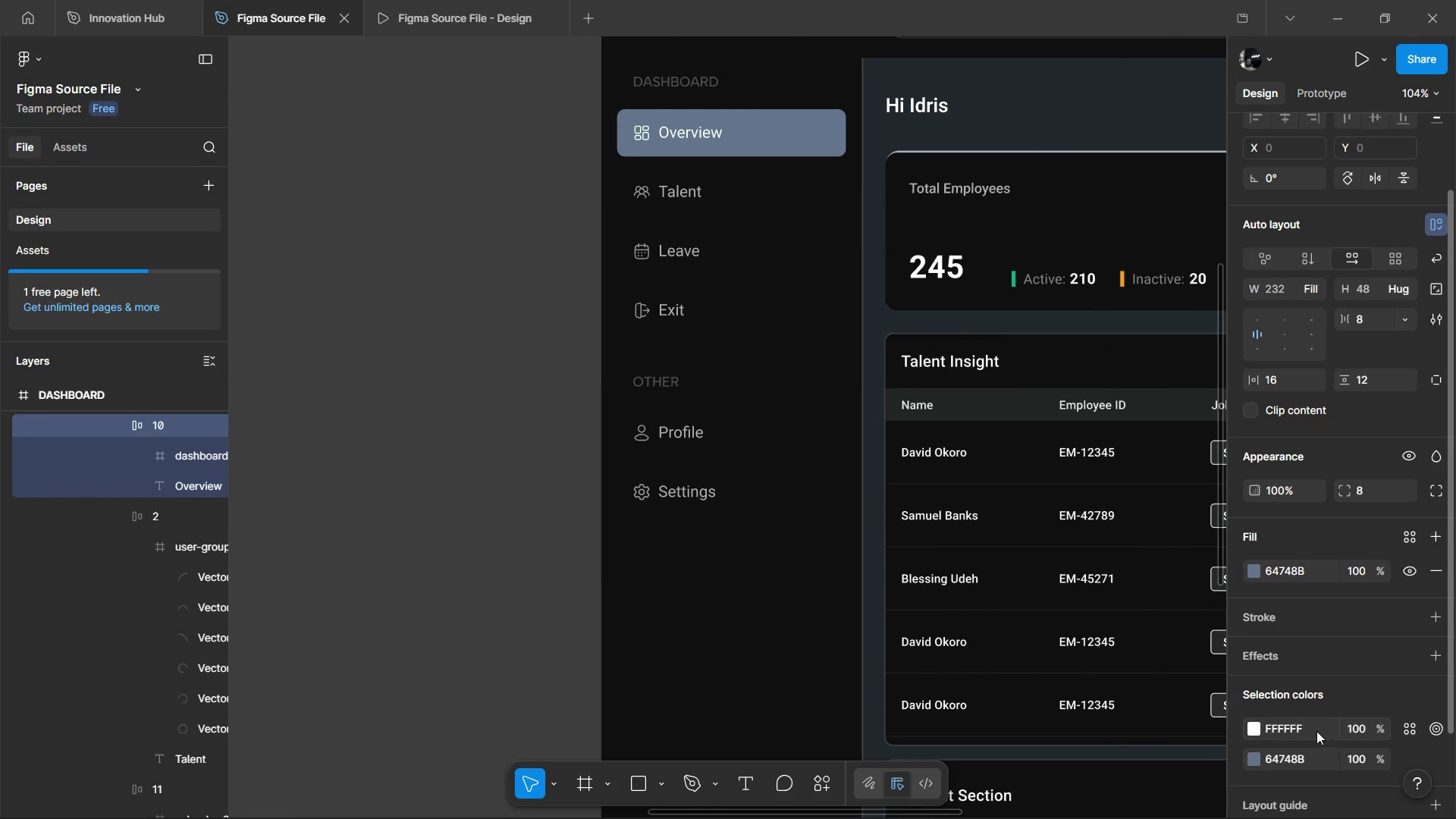 
left_click([1316, 731])
 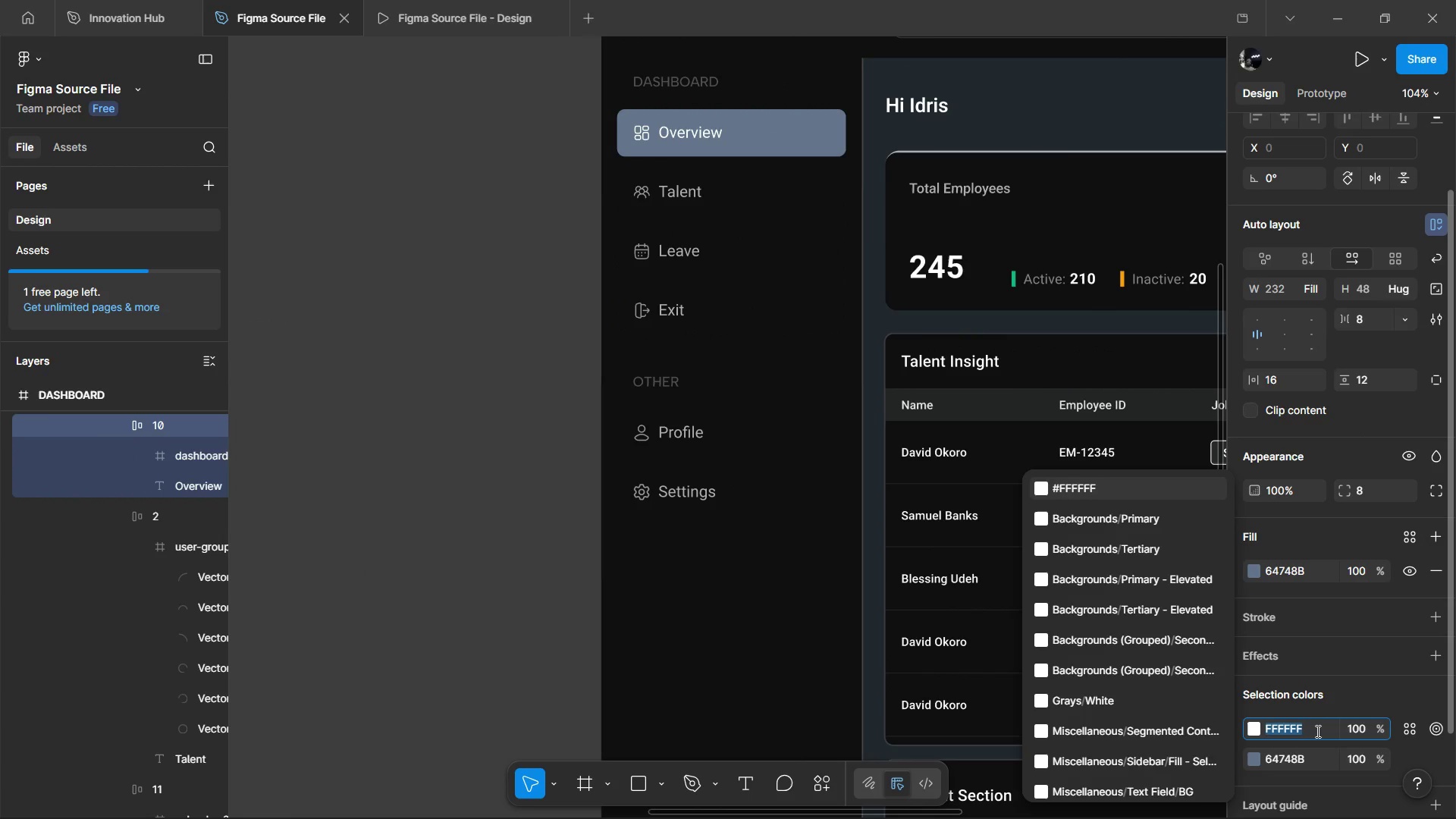 
key(Control+V)
 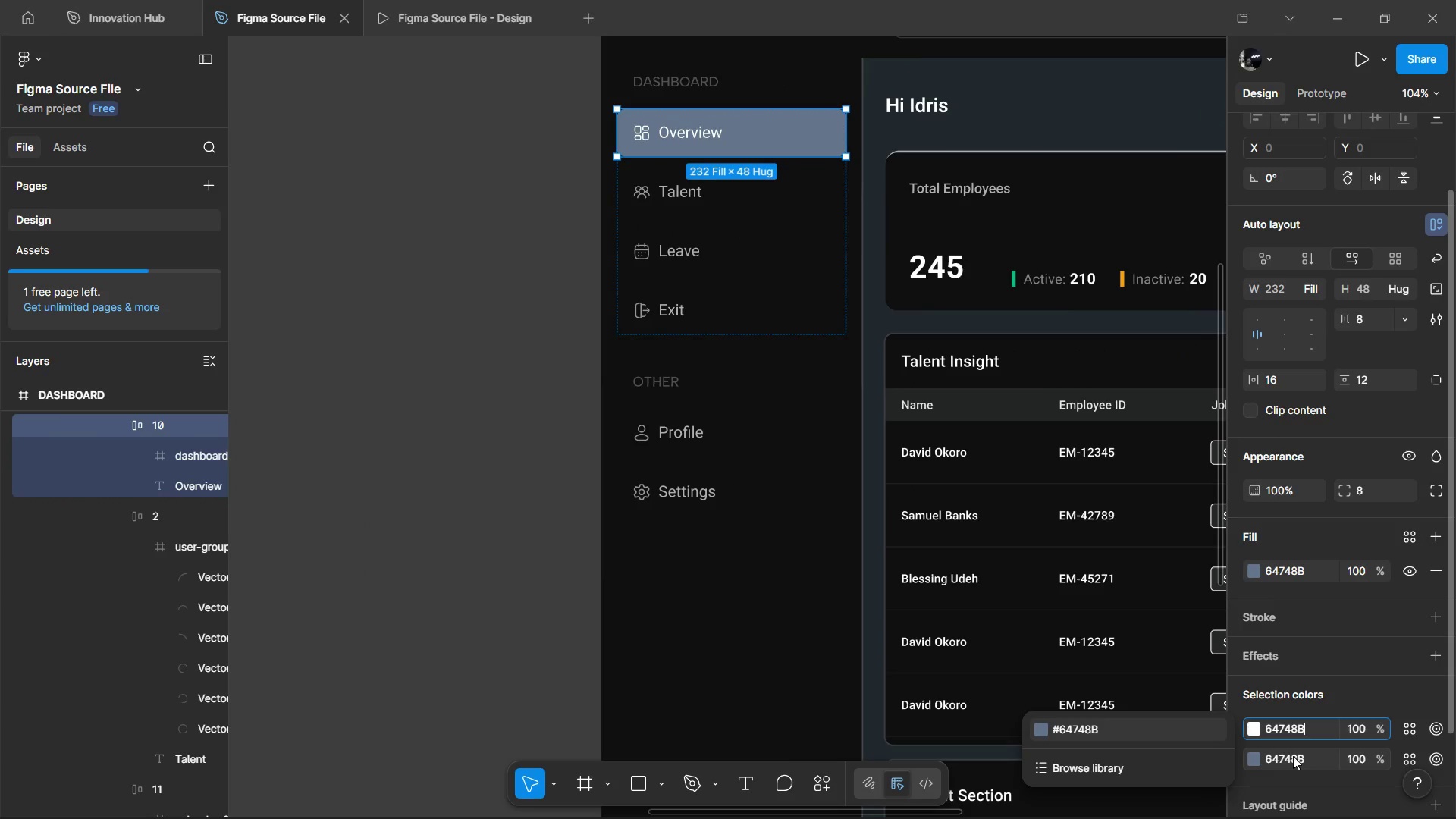 
left_click([1354, 752])
 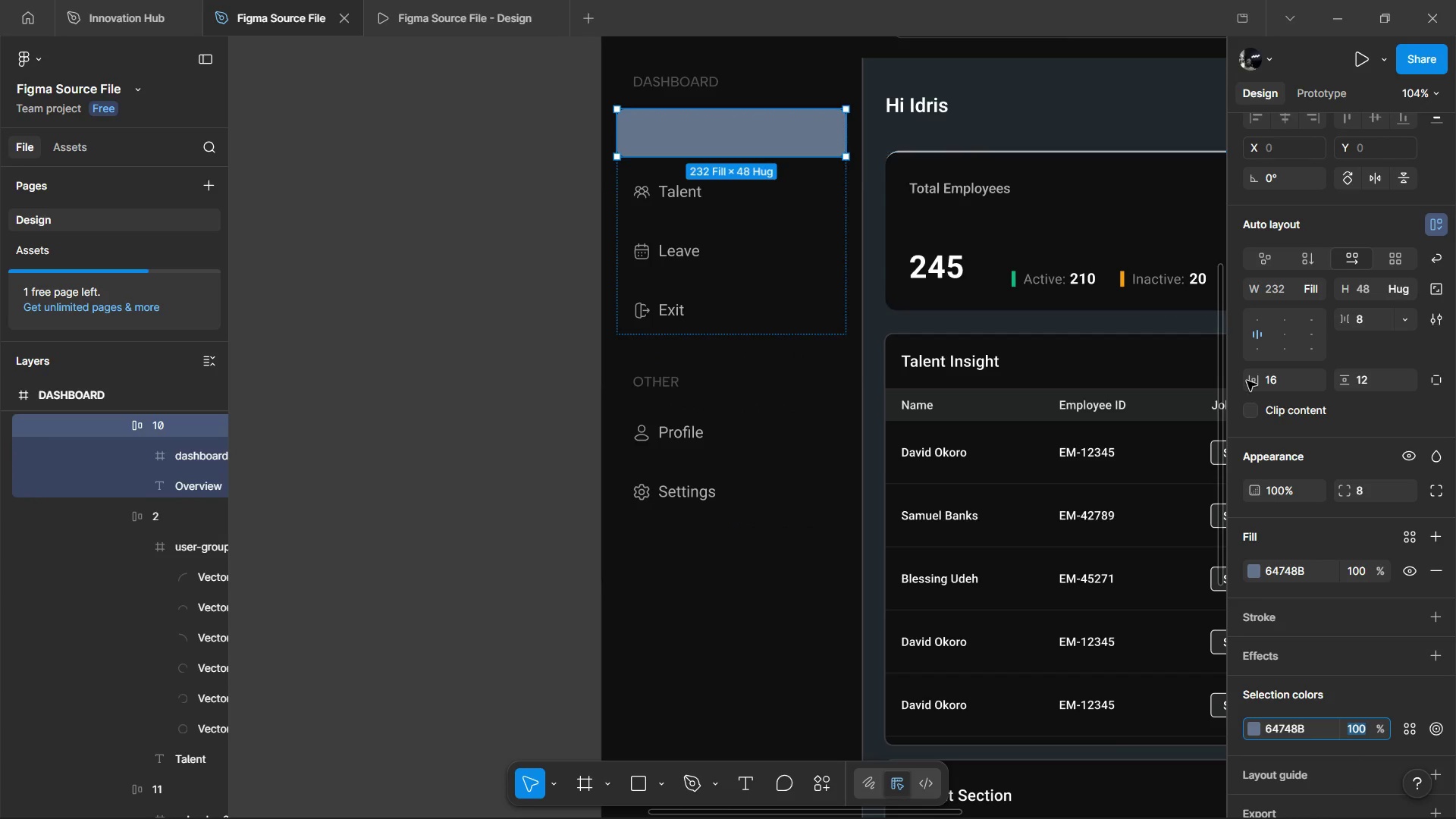 
left_click([1349, 574])
 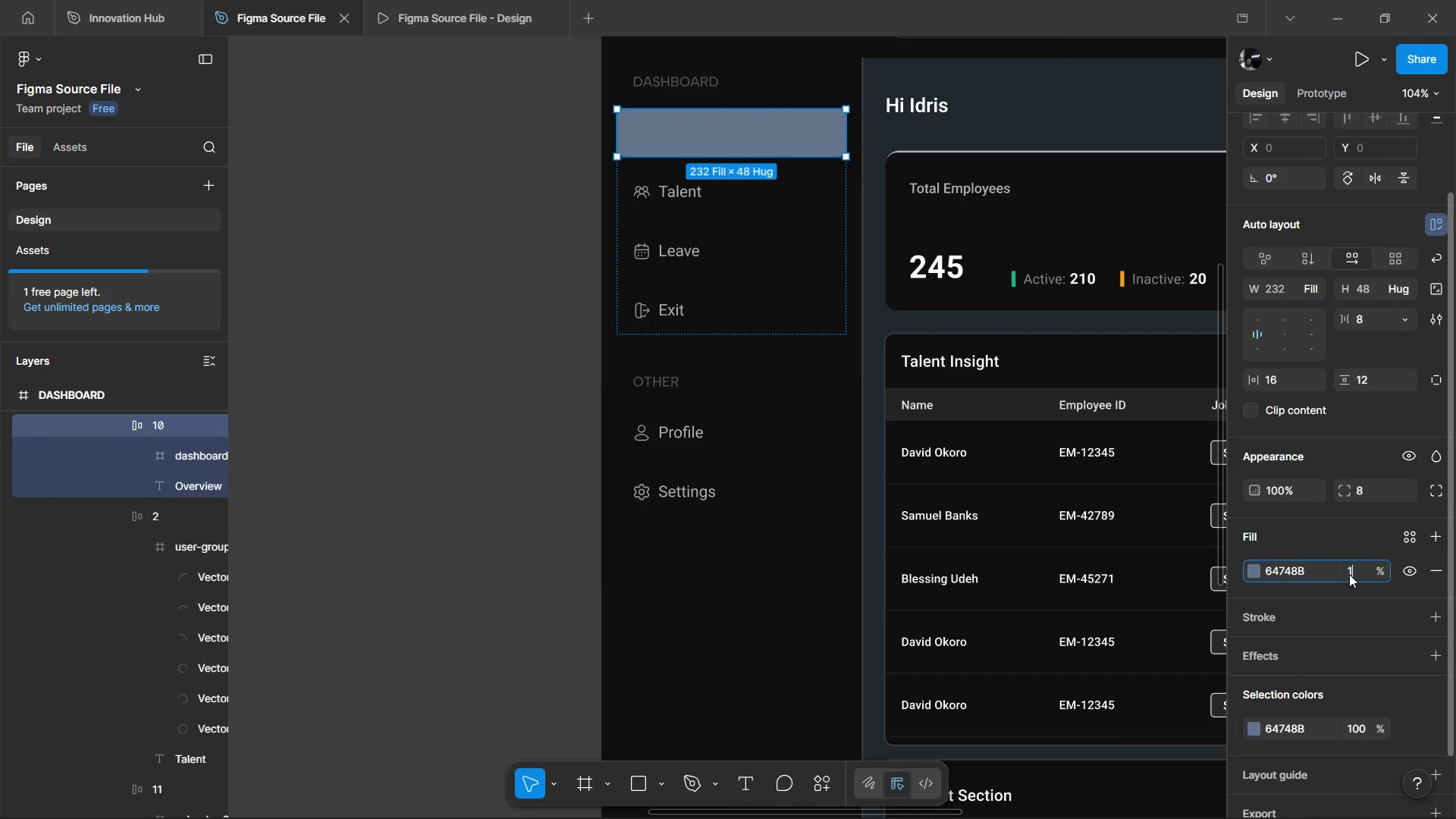 
type(10)
 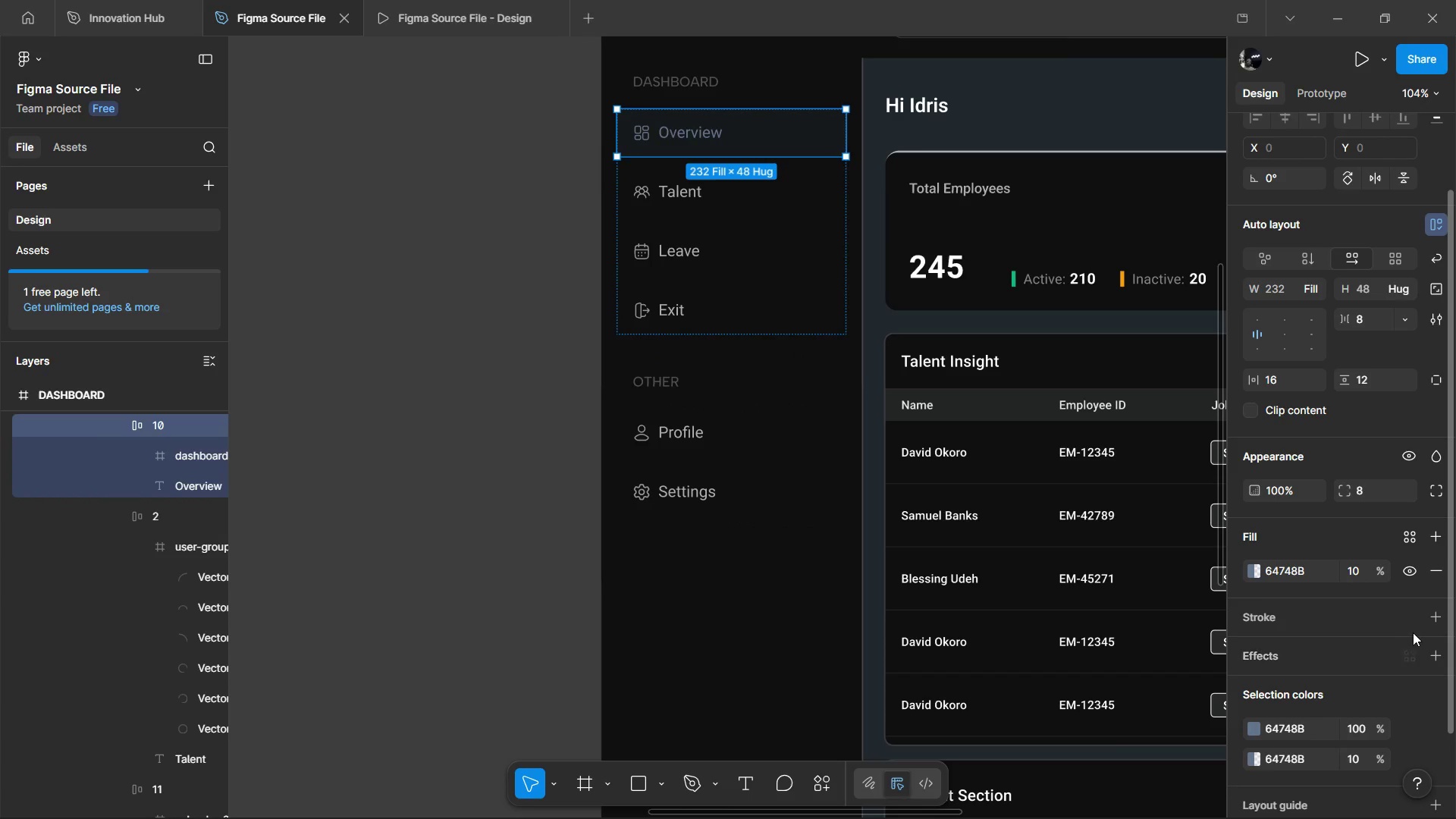 
double_click([1429, 623])
 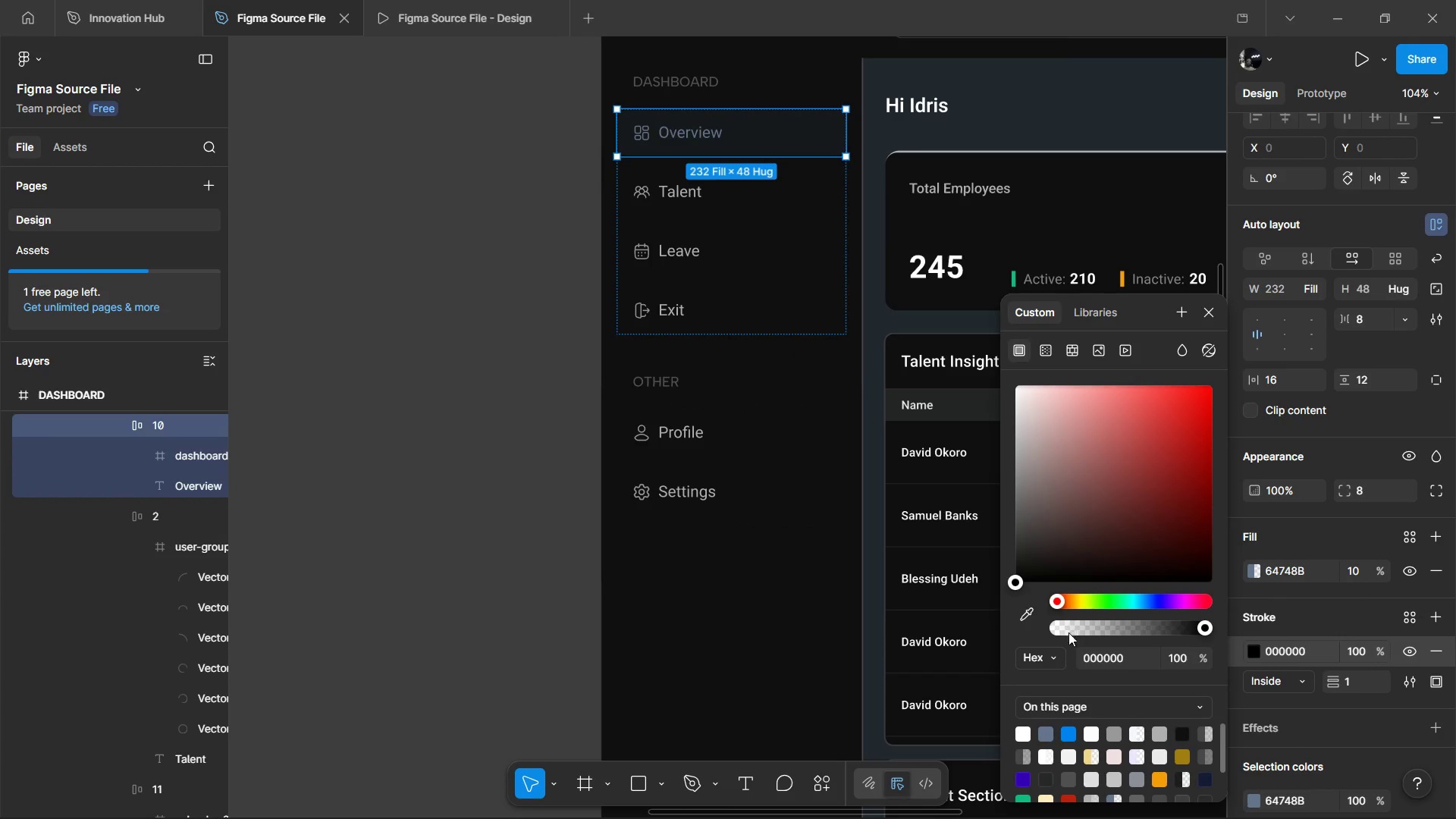 
key(Control+V)
 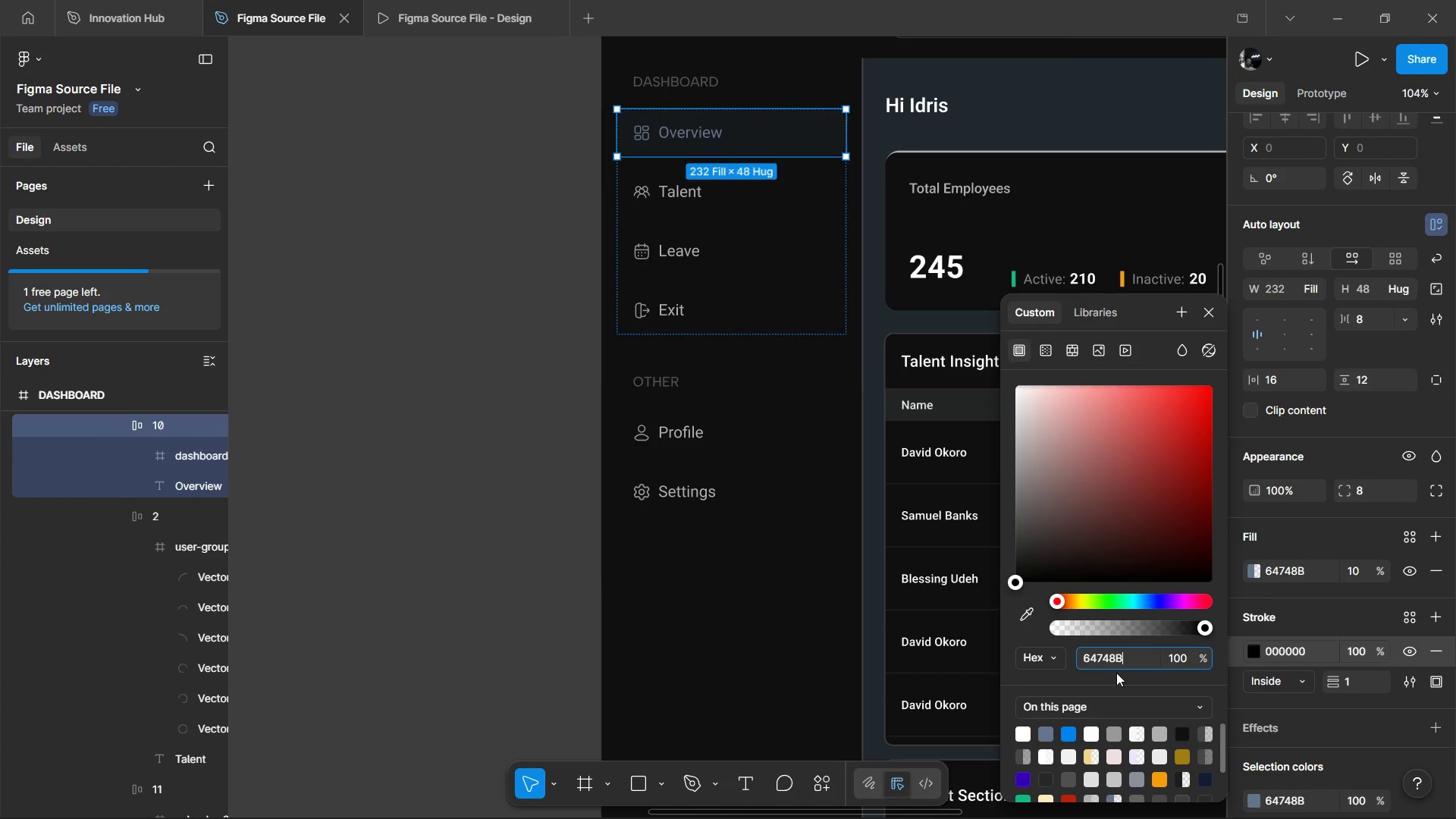 
left_click([1116, 673])
 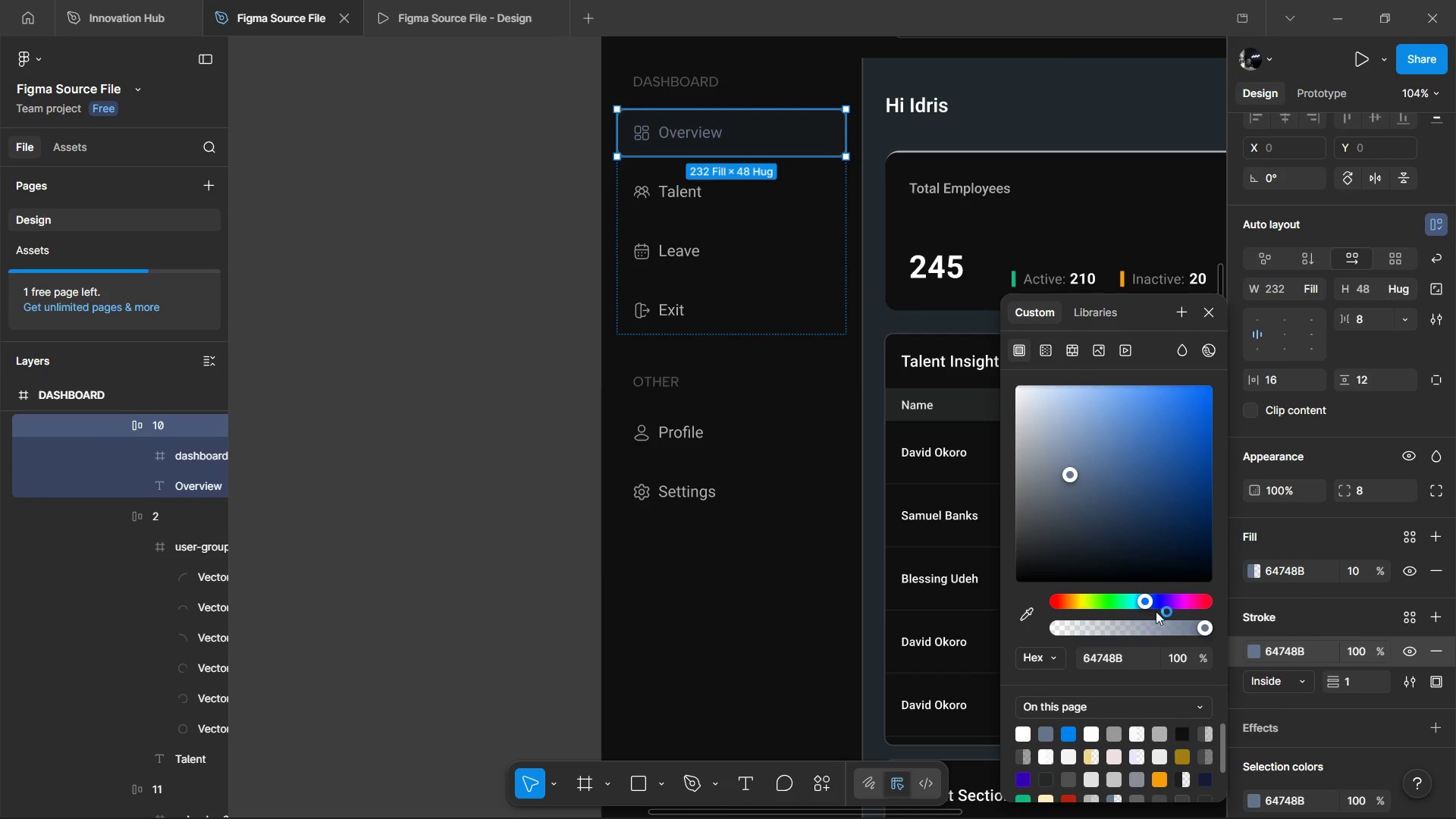 
left_click_drag(start_coordinate=[1075, 473], to_coordinate=[1000, 353])
 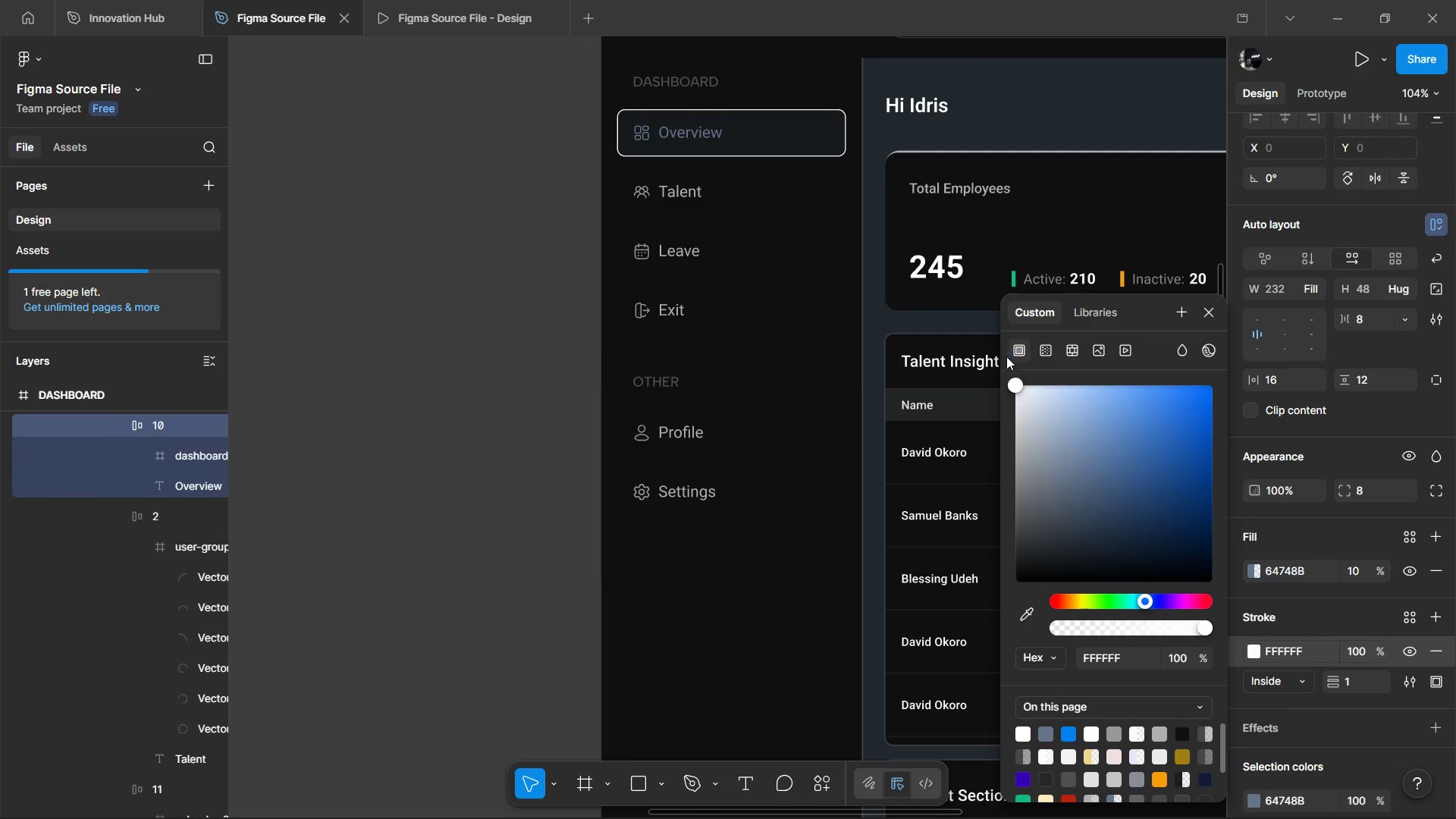 
key(Control+Z)
 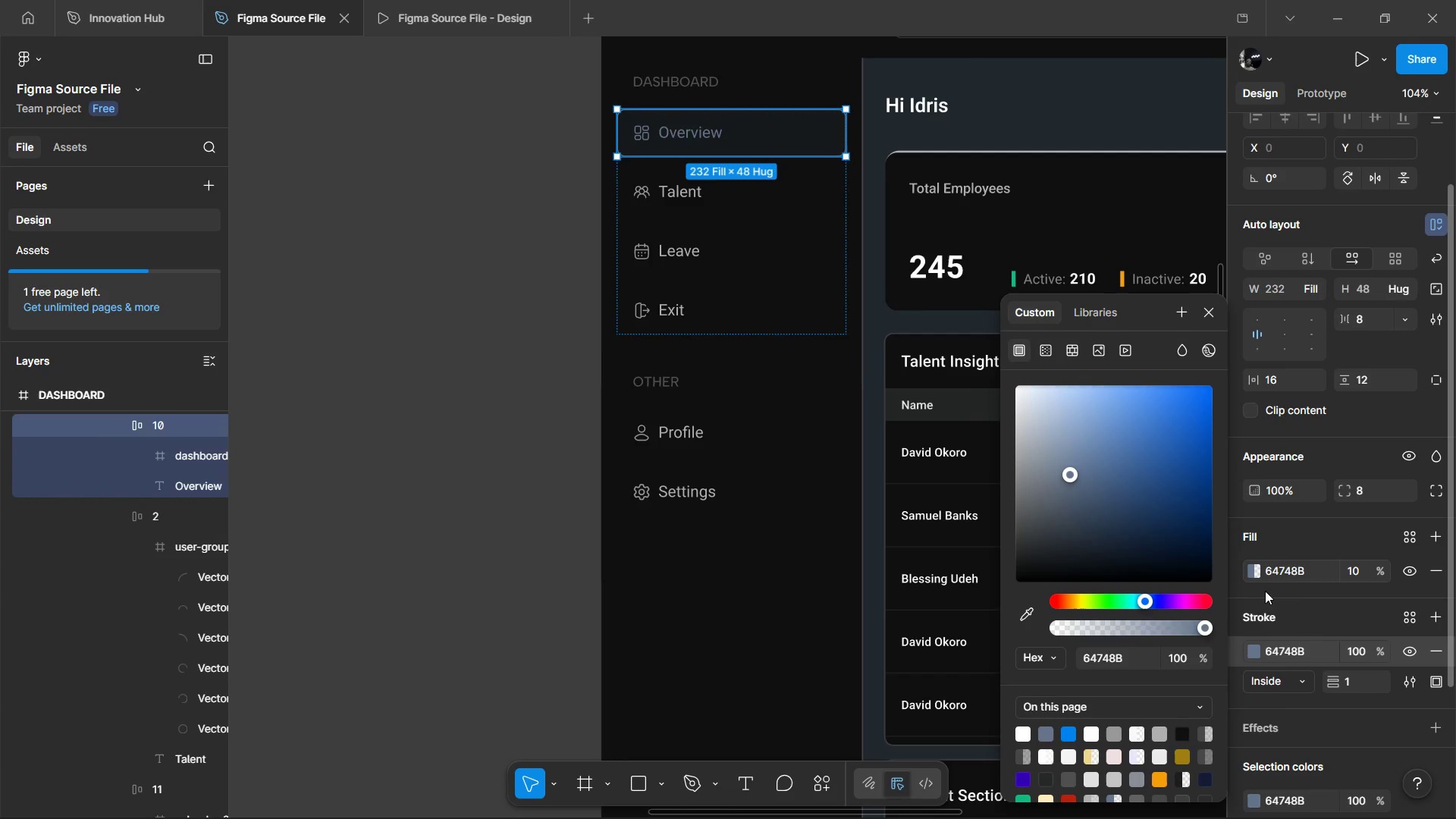 
left_click([1252, 563])
 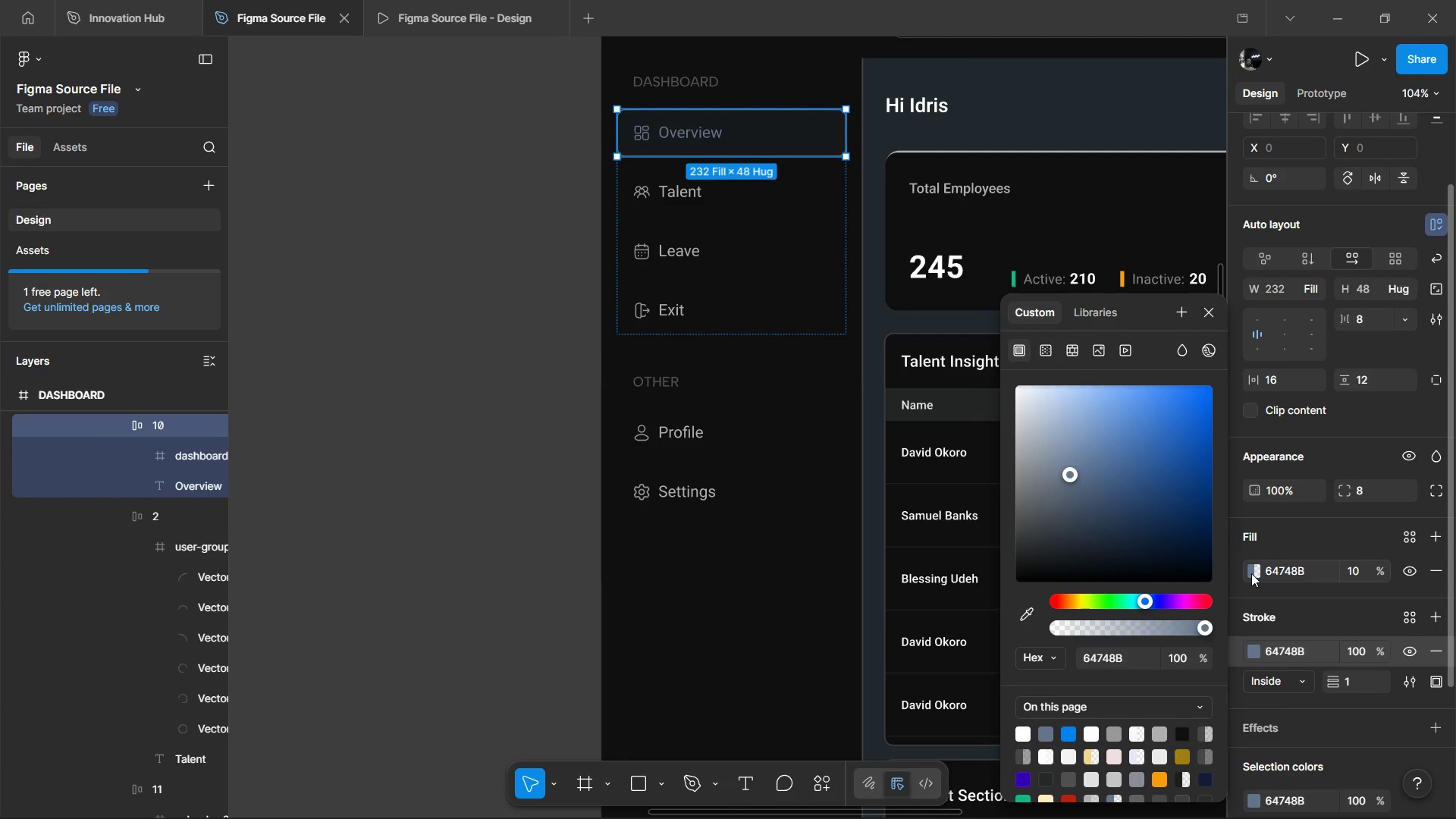 
left_click([1251, 573])
 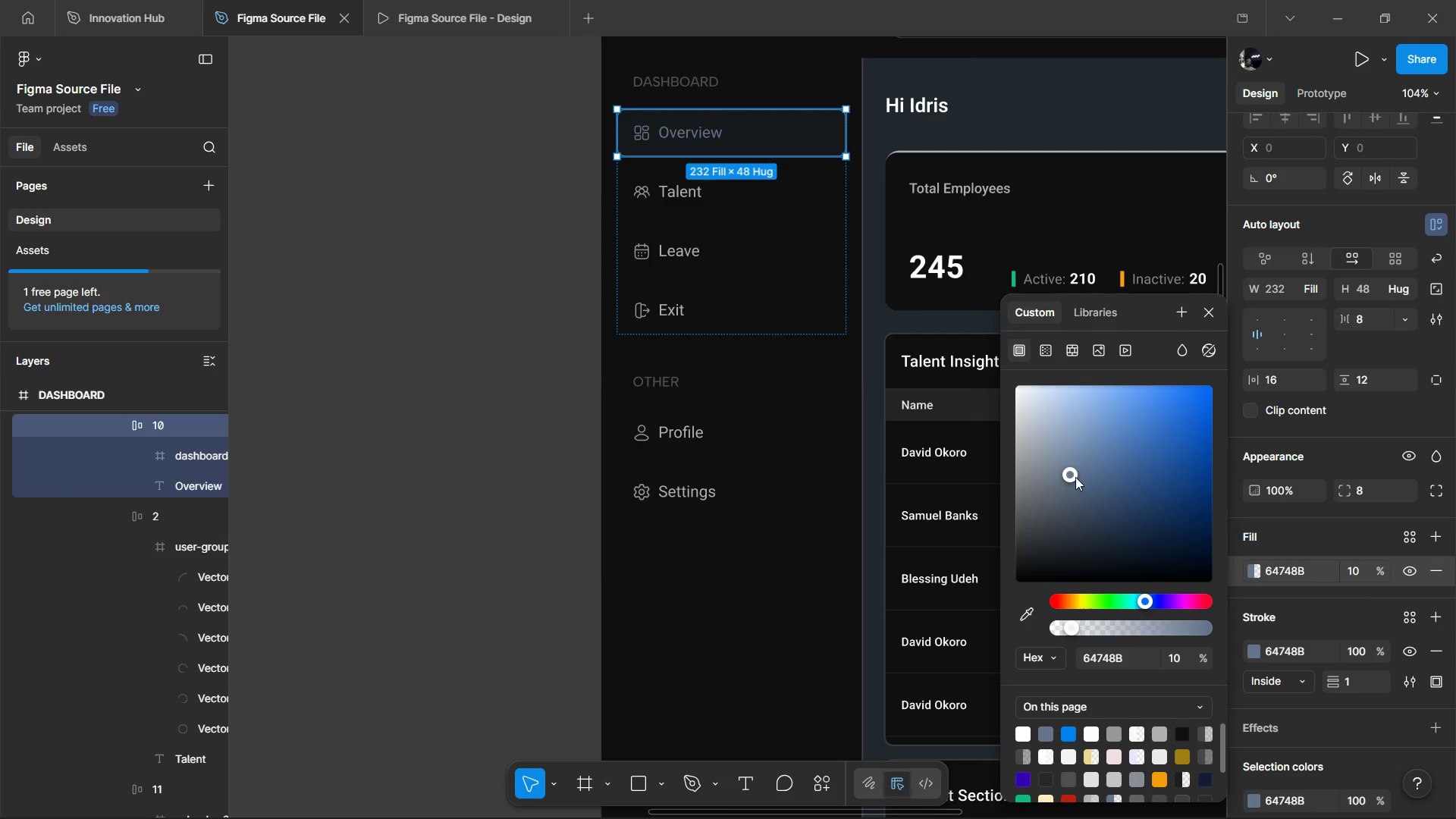 
left_click_drag(start_coordinate=[1075, 477], to_coordinate=[1108, 430])
 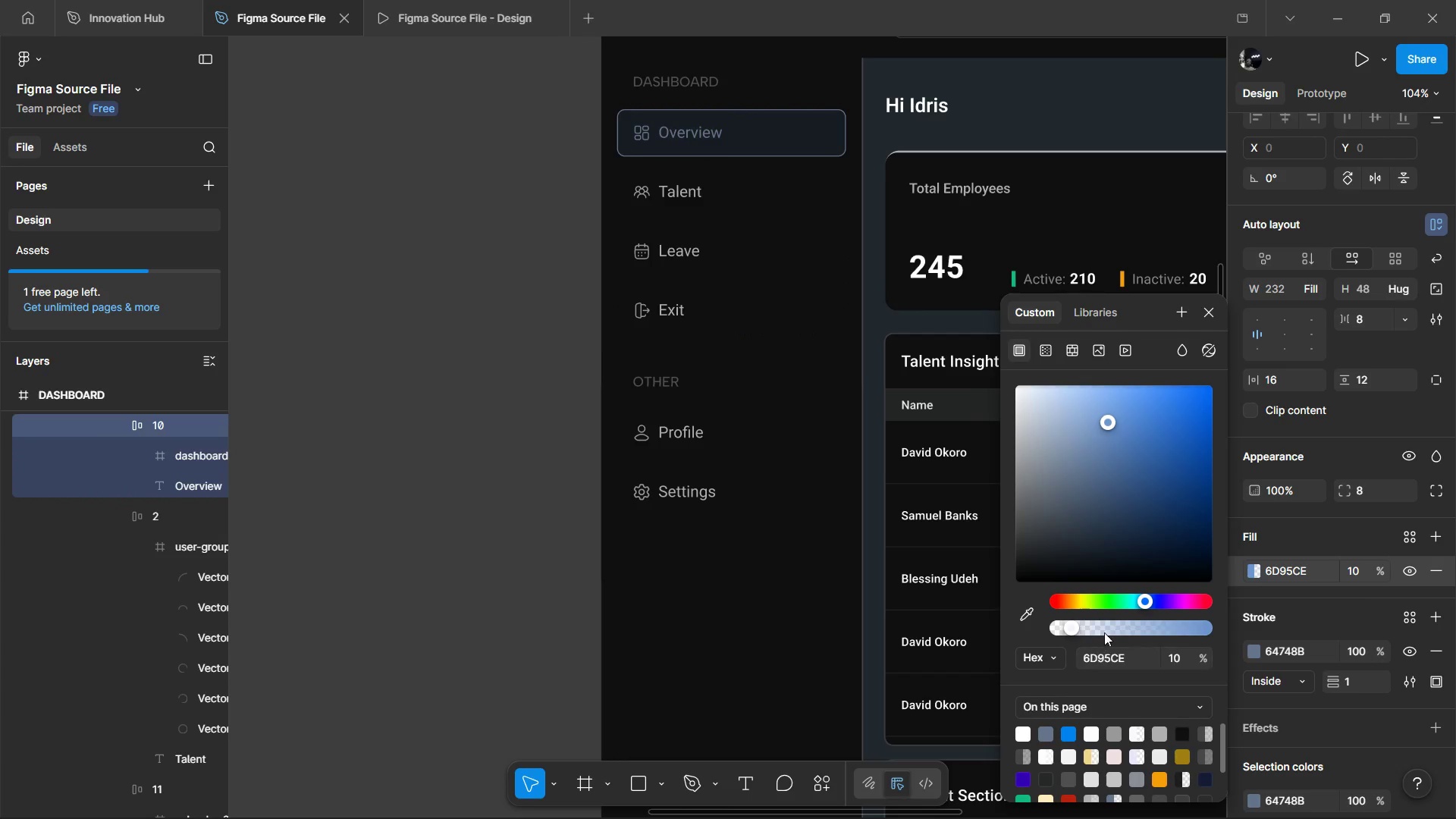 
left_click_drag(start_coordinate=[1104, 632], to_coordinate=[1236, 621])
 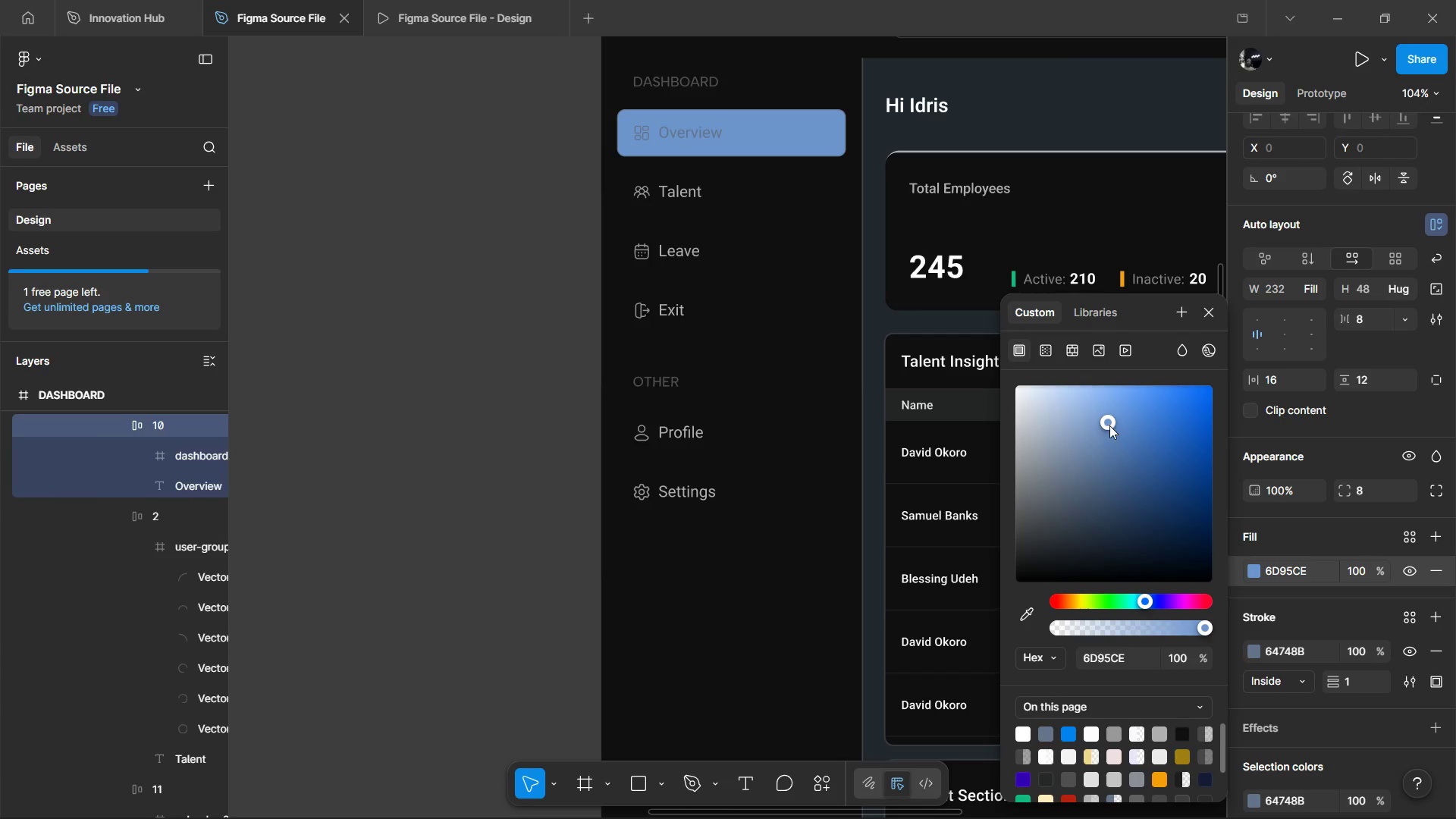 
left_click_drag(start_coordinate=[1109, 425], to_coordinate=[1106, 554])
 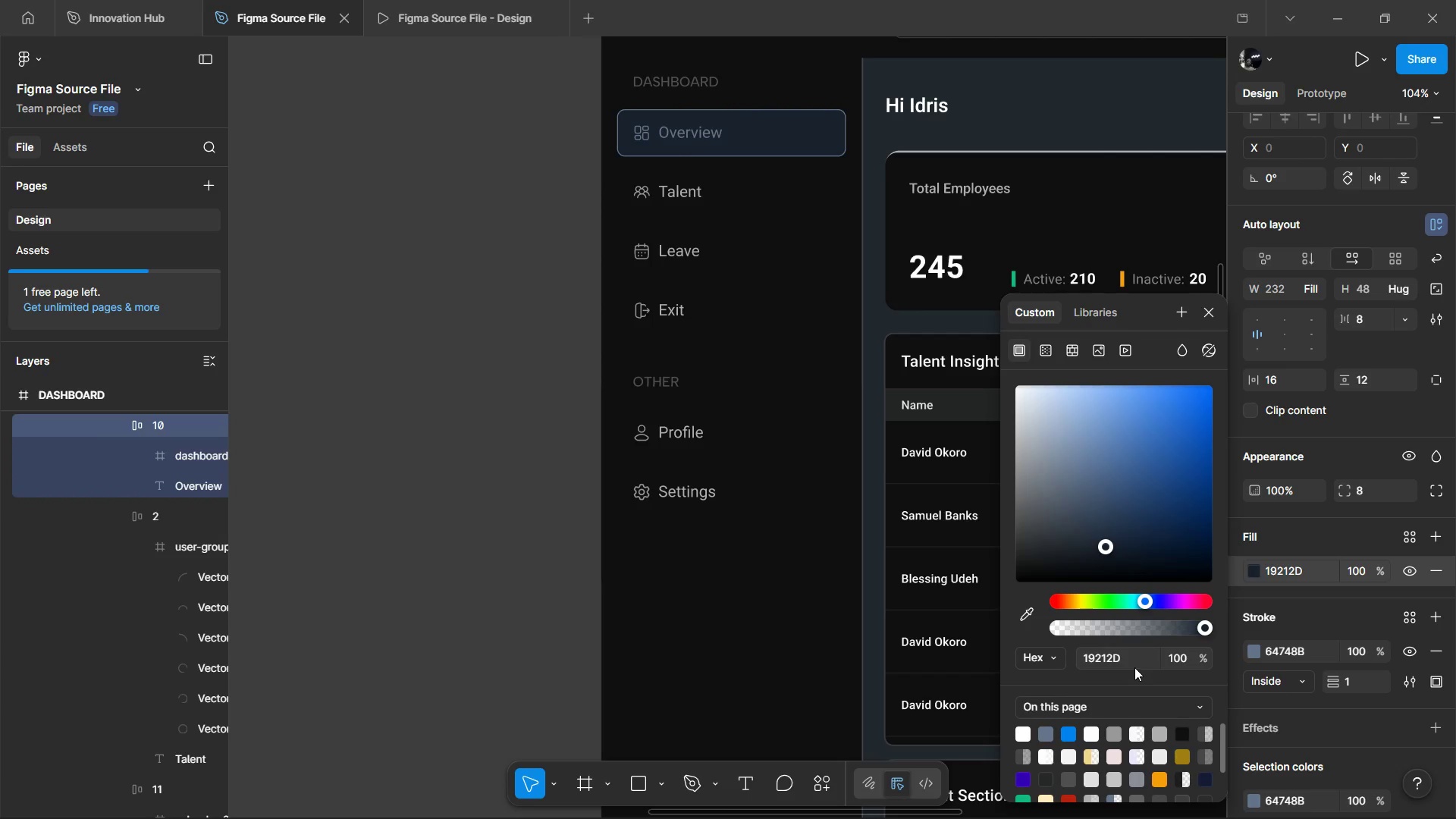 
left_click([1134, 667])
 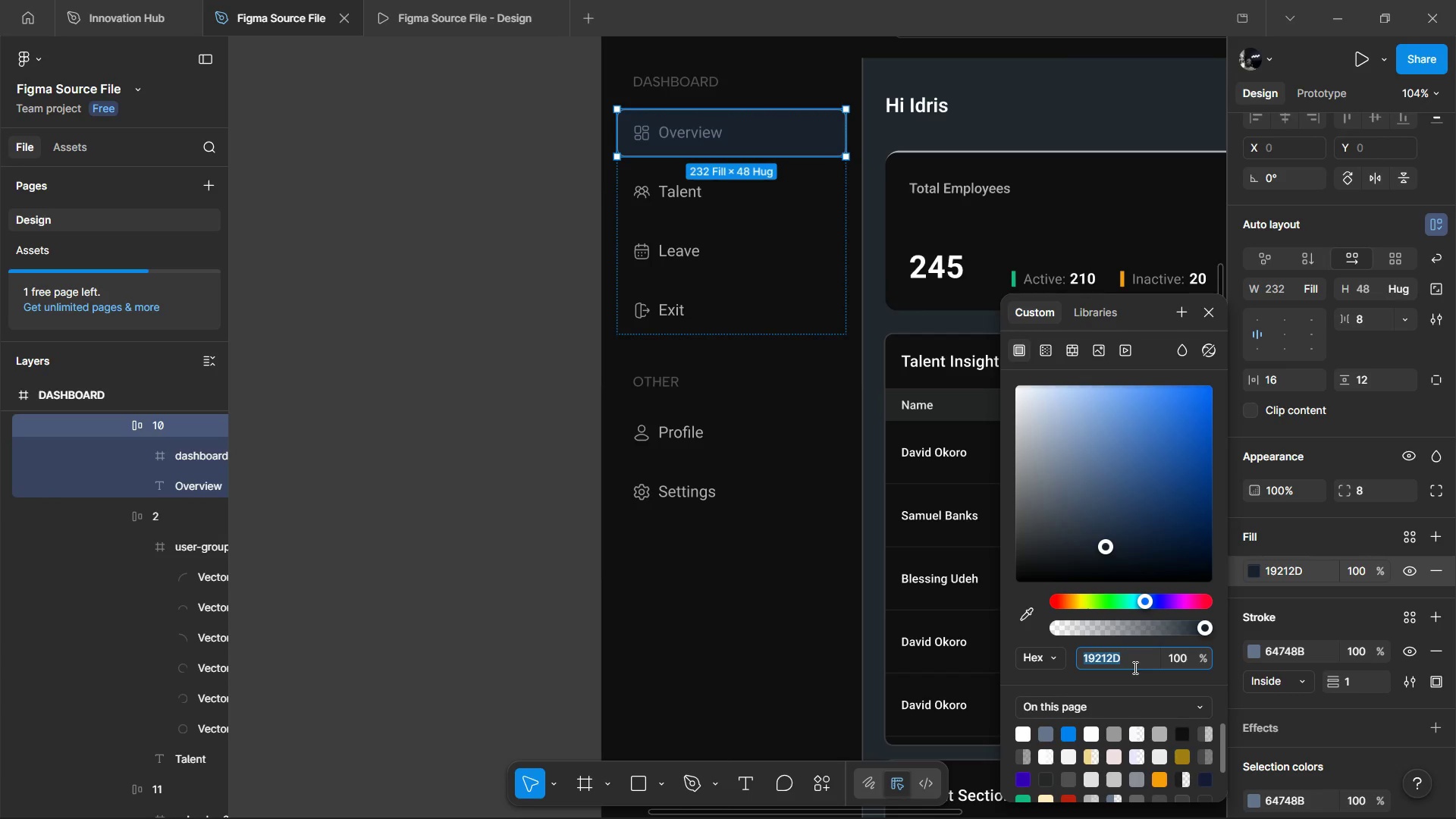 
key(Control+V)
 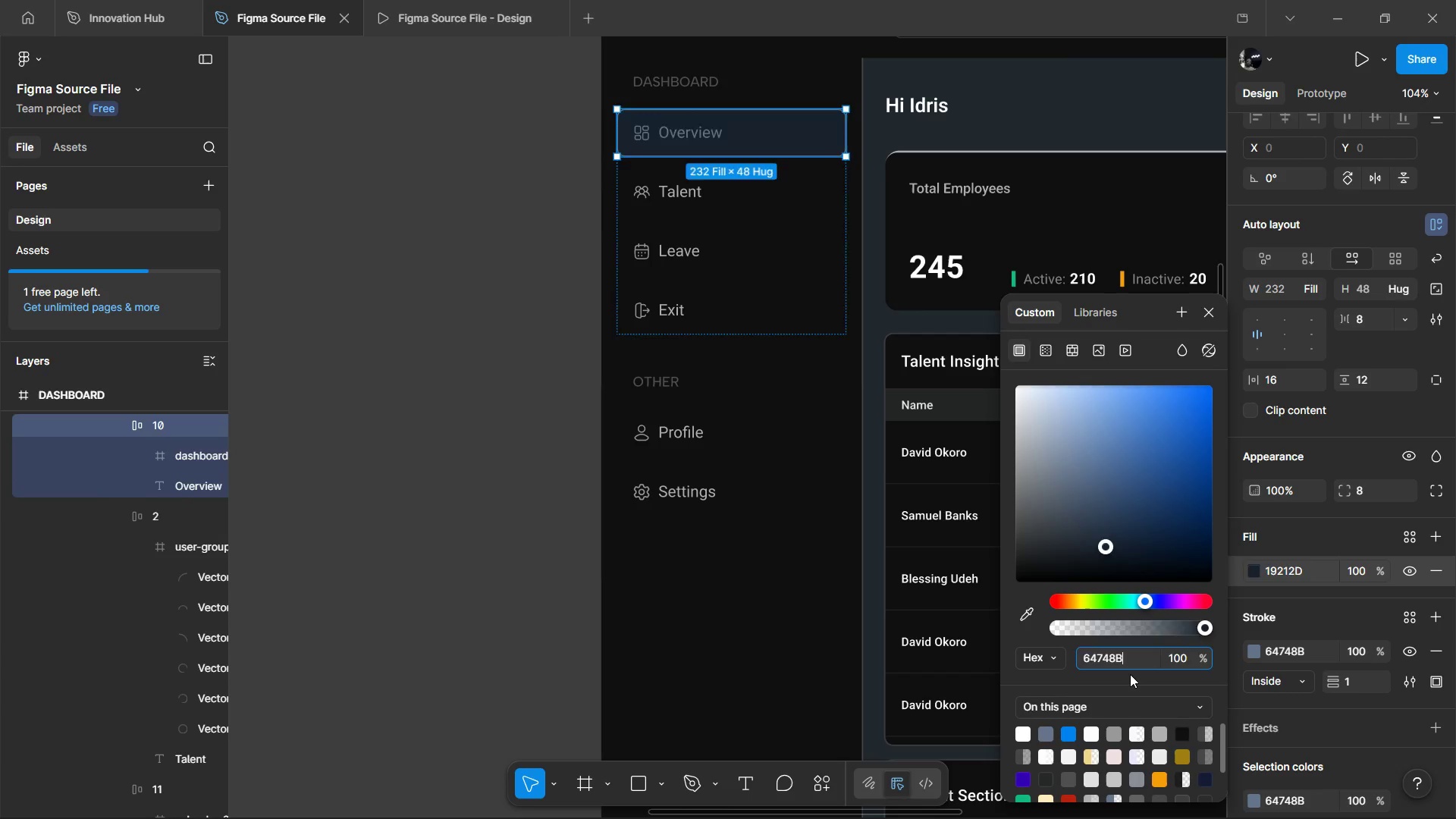 
left_click([1130, 674])
 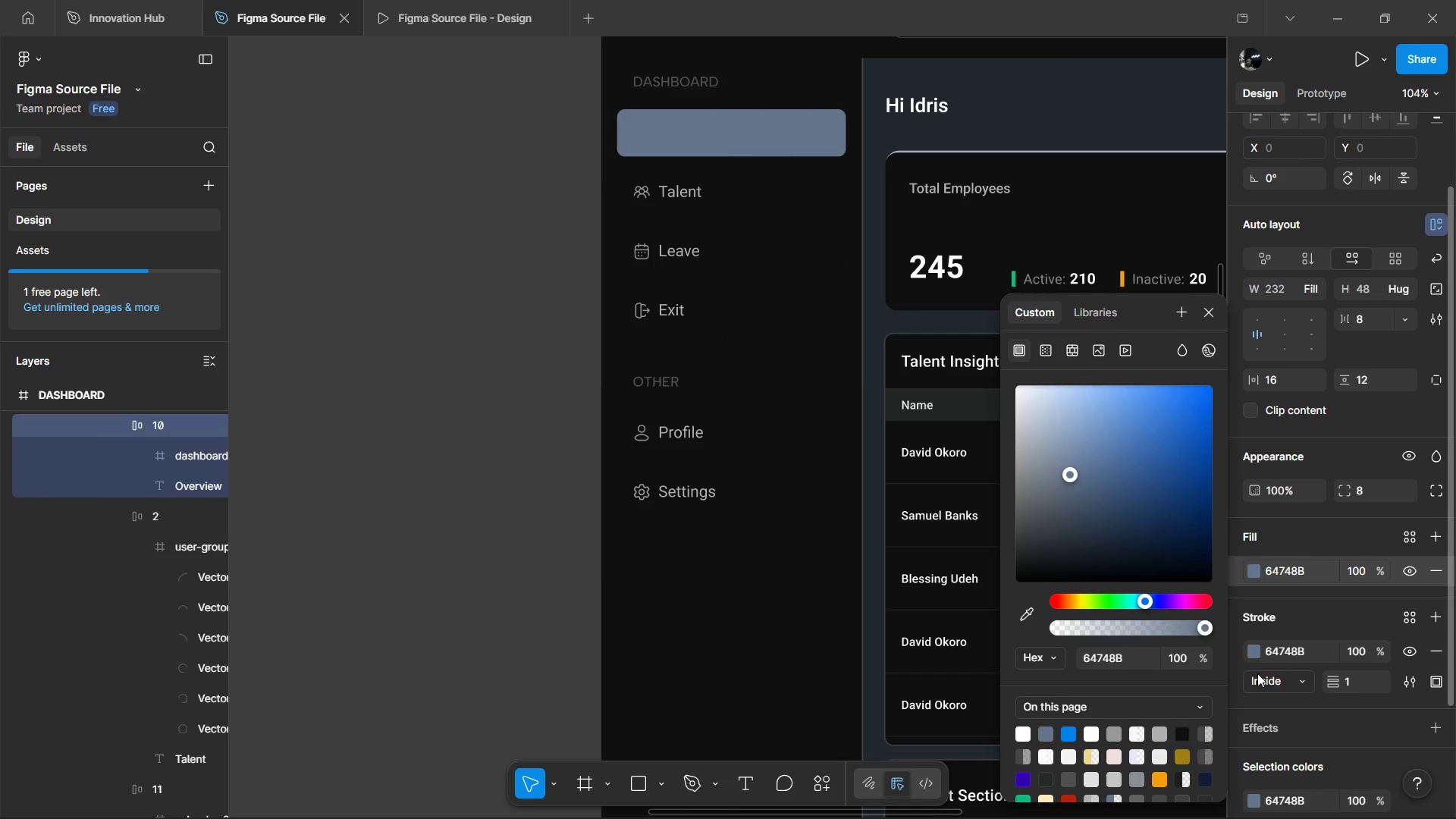 
key(Control+Z)
 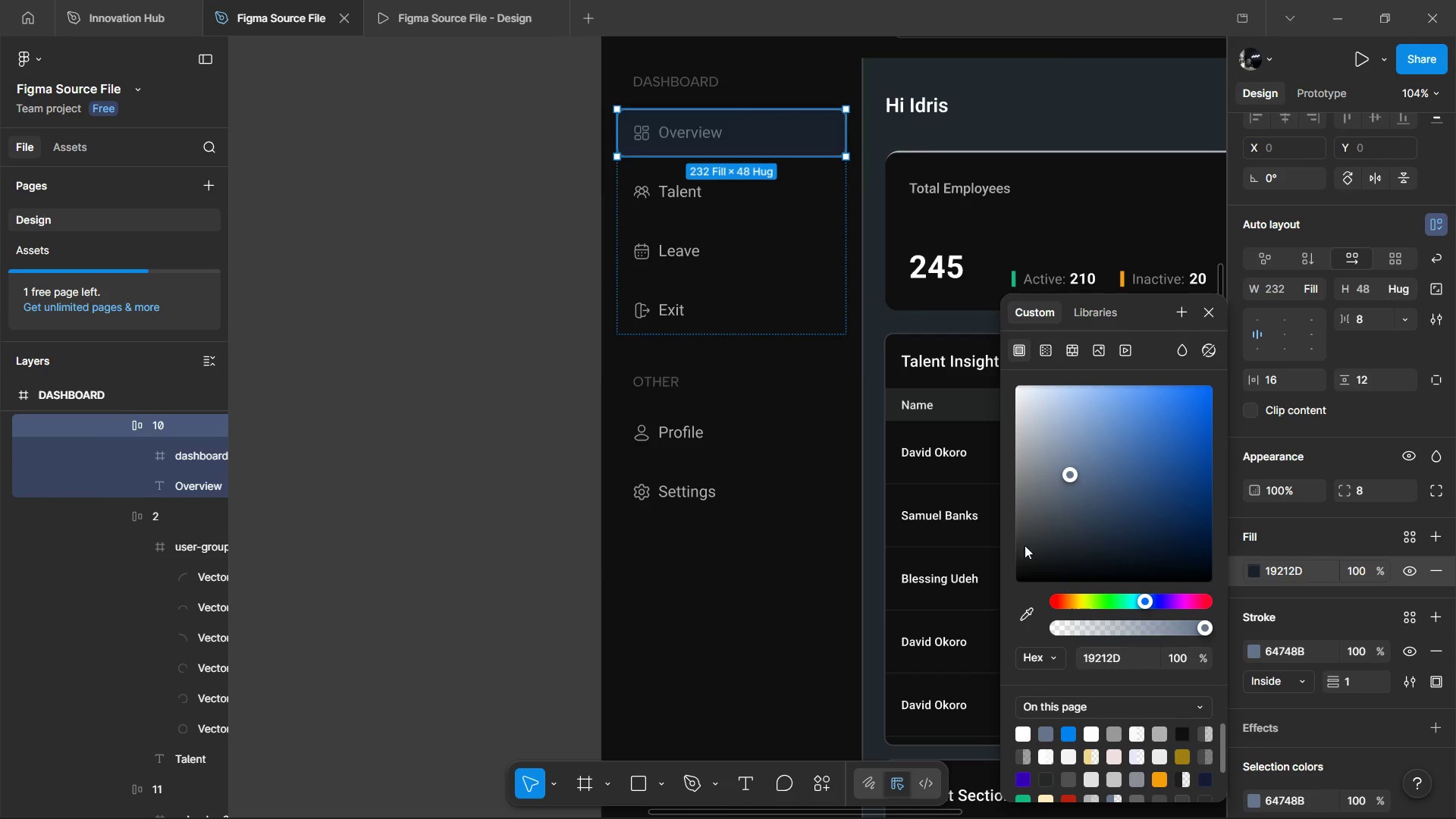 
key(Control+Z)
 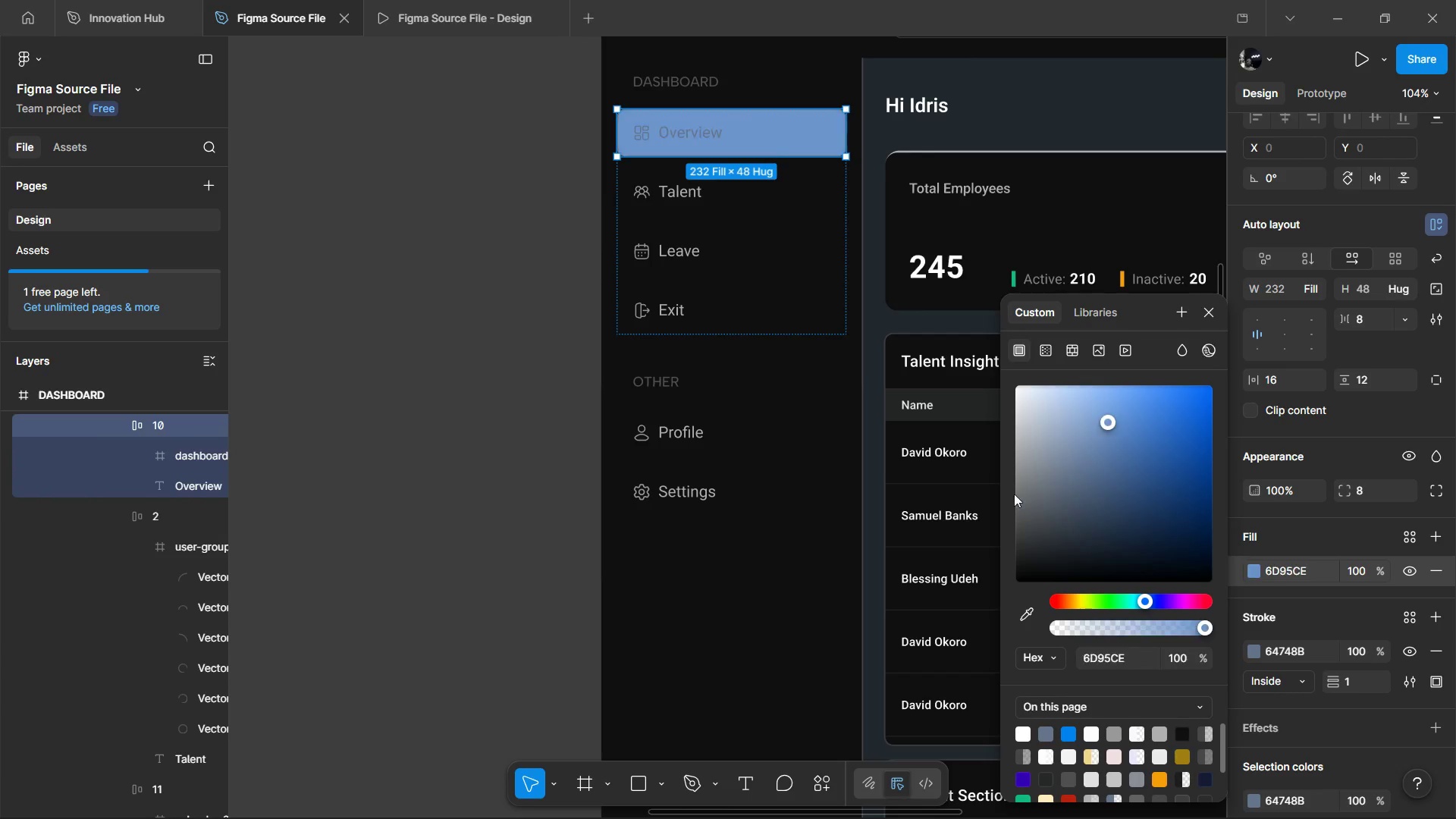 
key(Control+Z)
 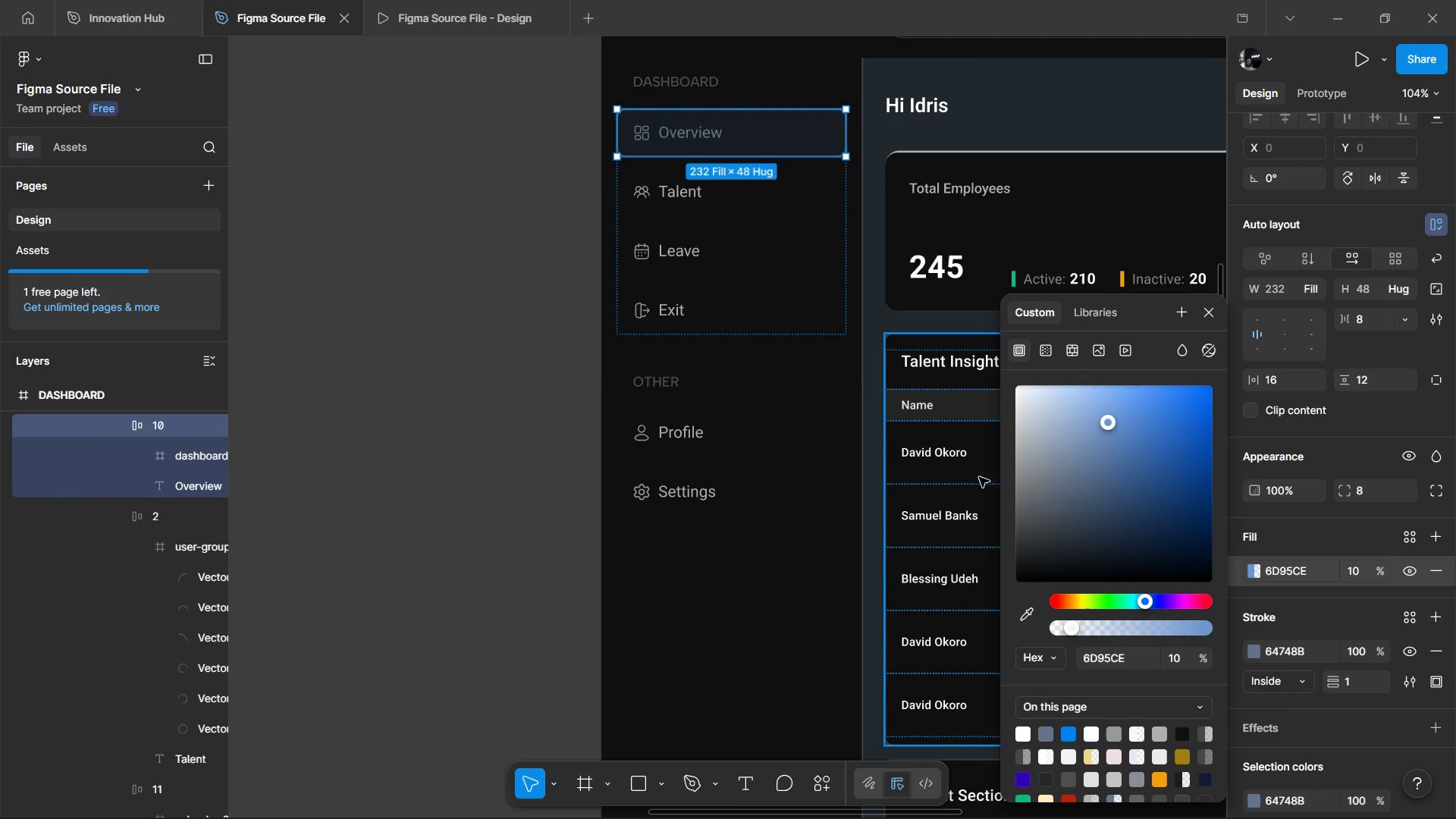 
key(Control+Z)
 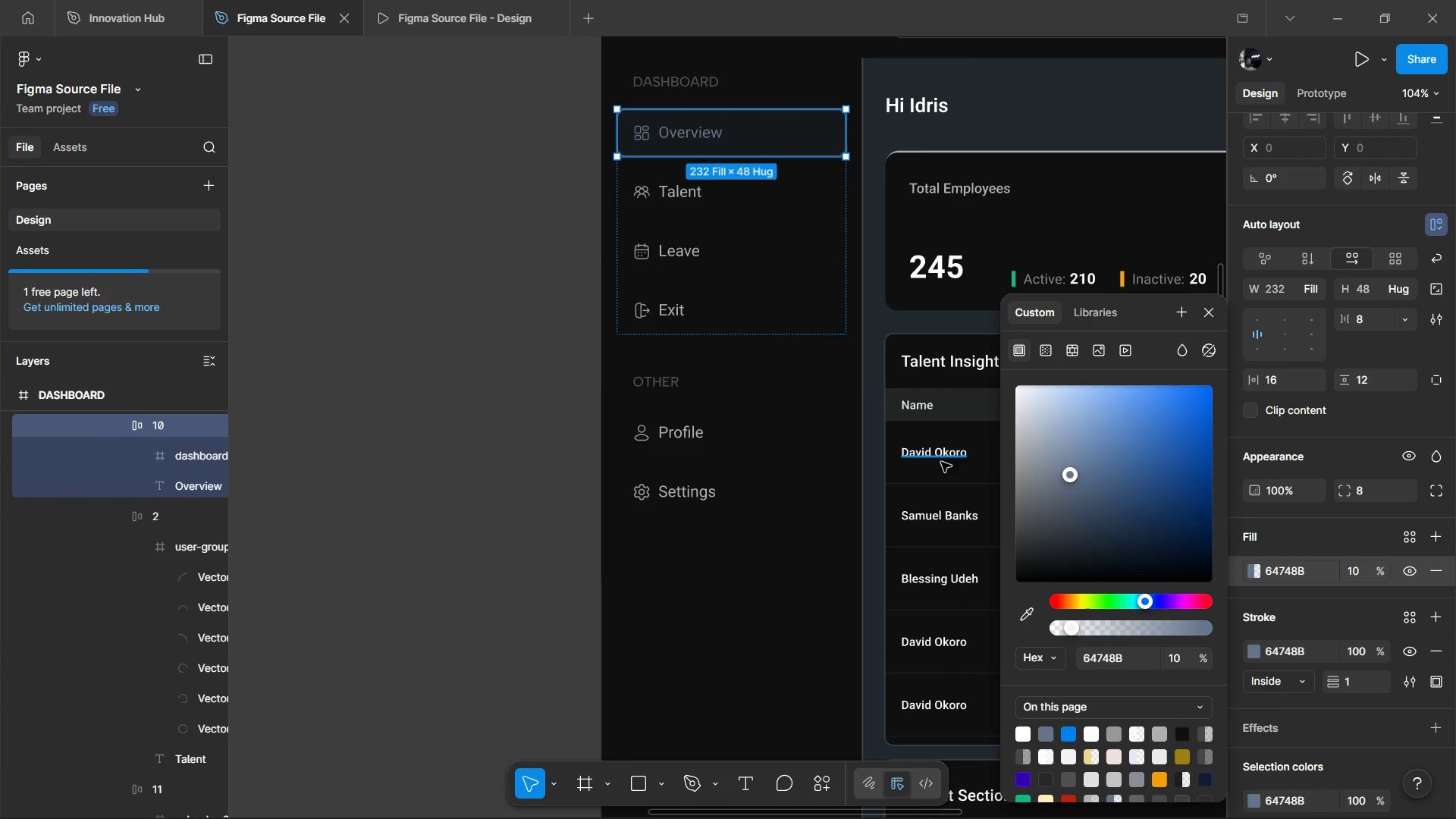 
key(Control+Z)
 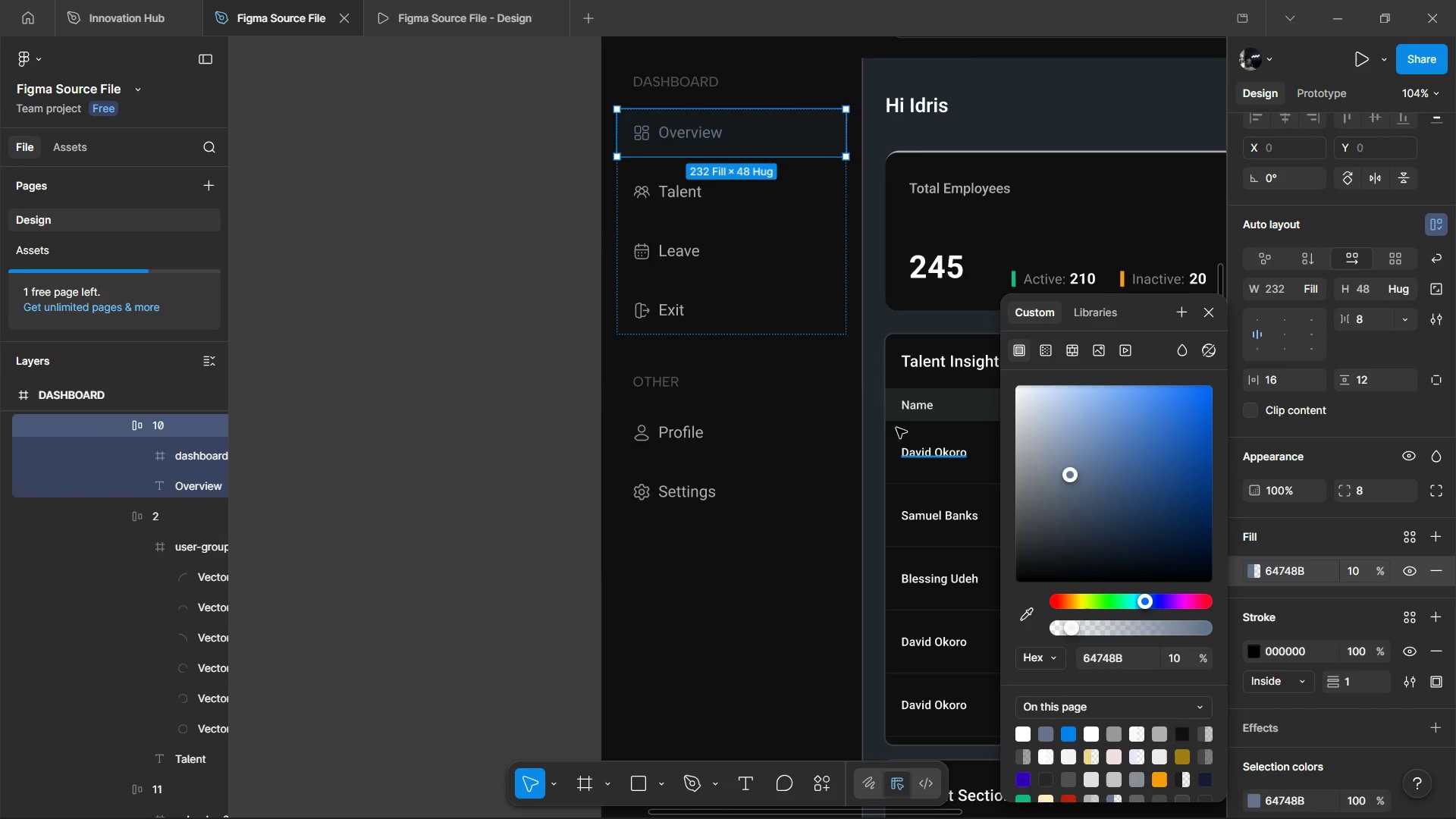 
key(Control+Z)
 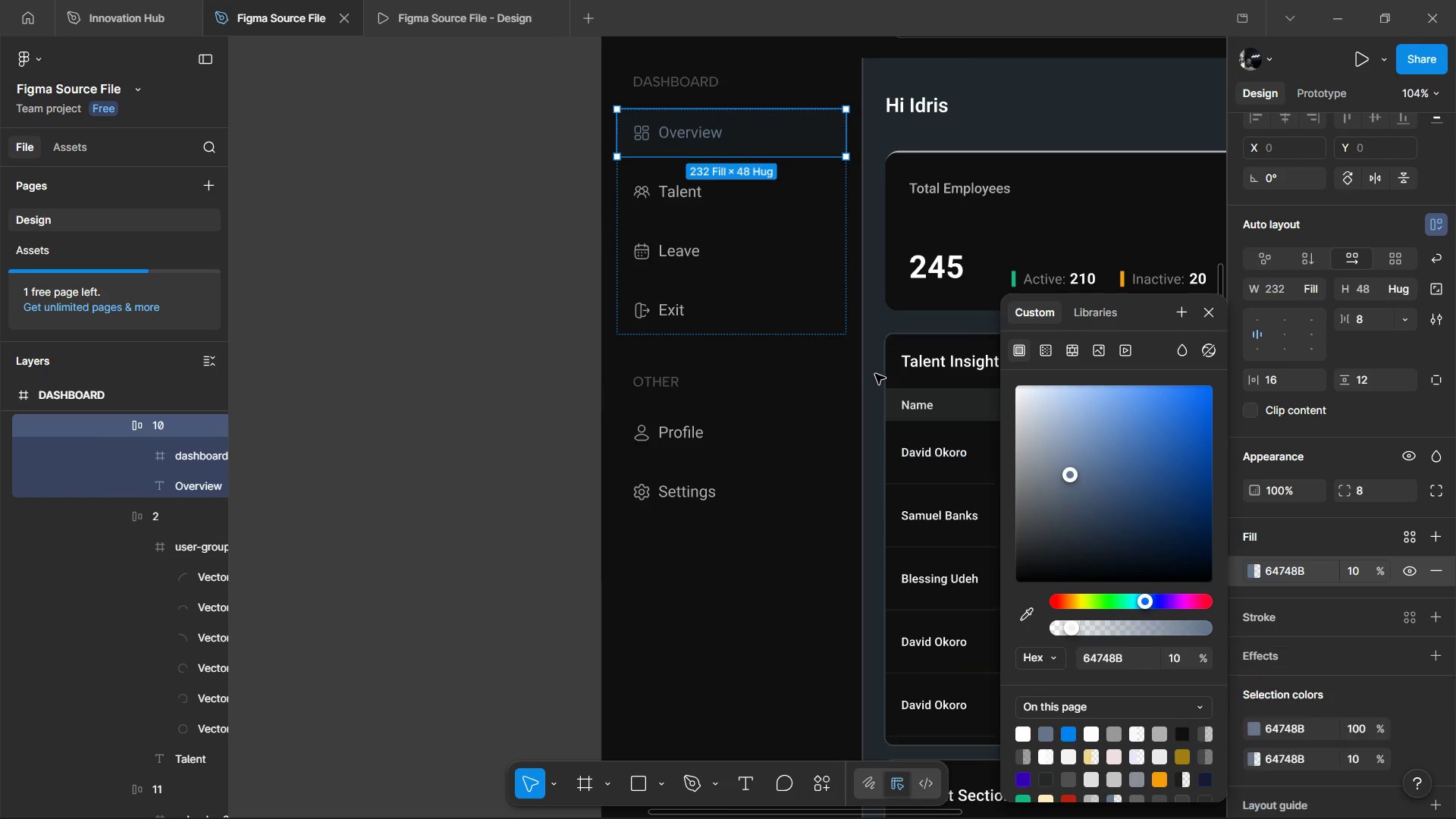 
key(Control+Z)
 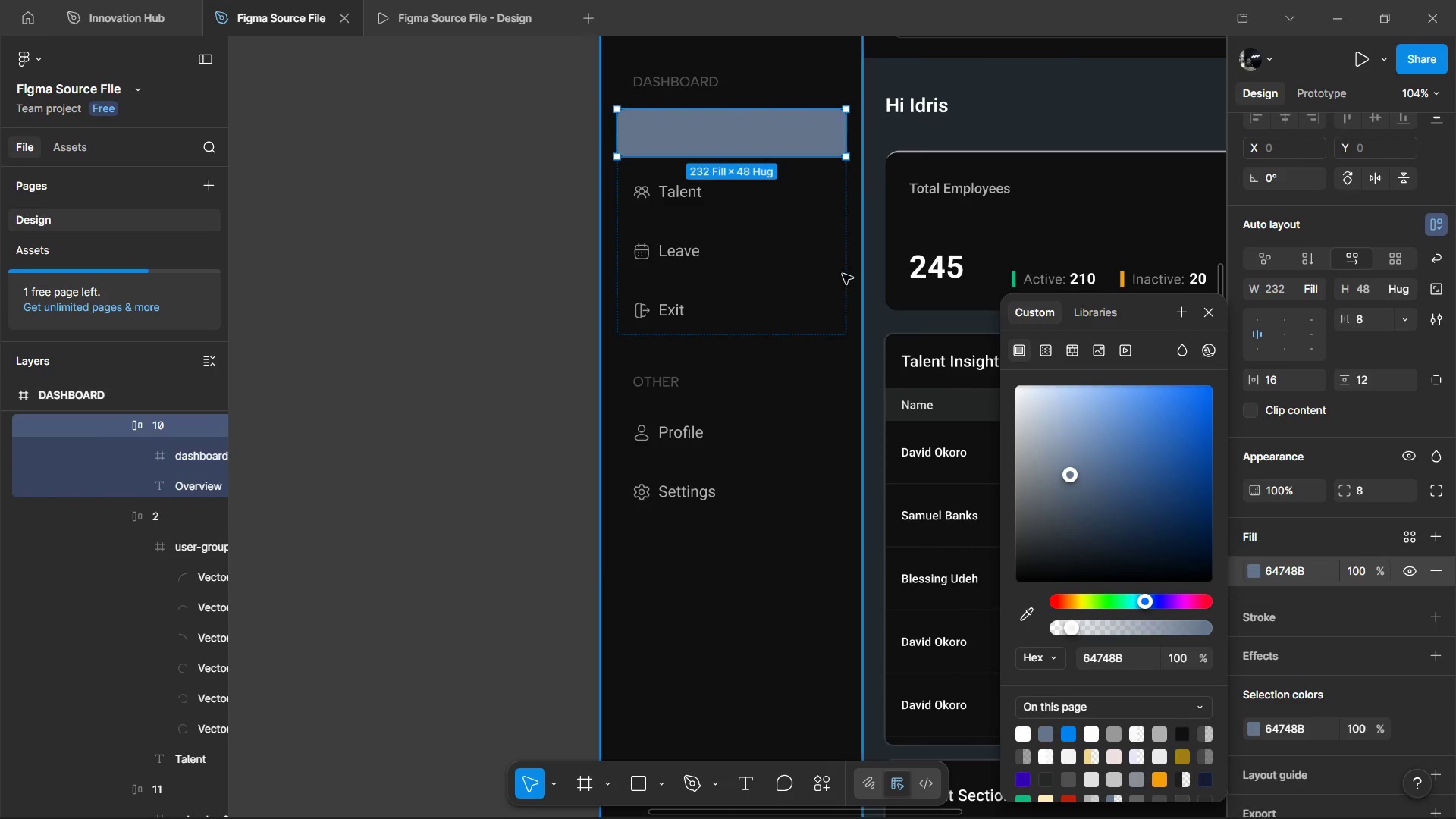 
key(Control+Z)
 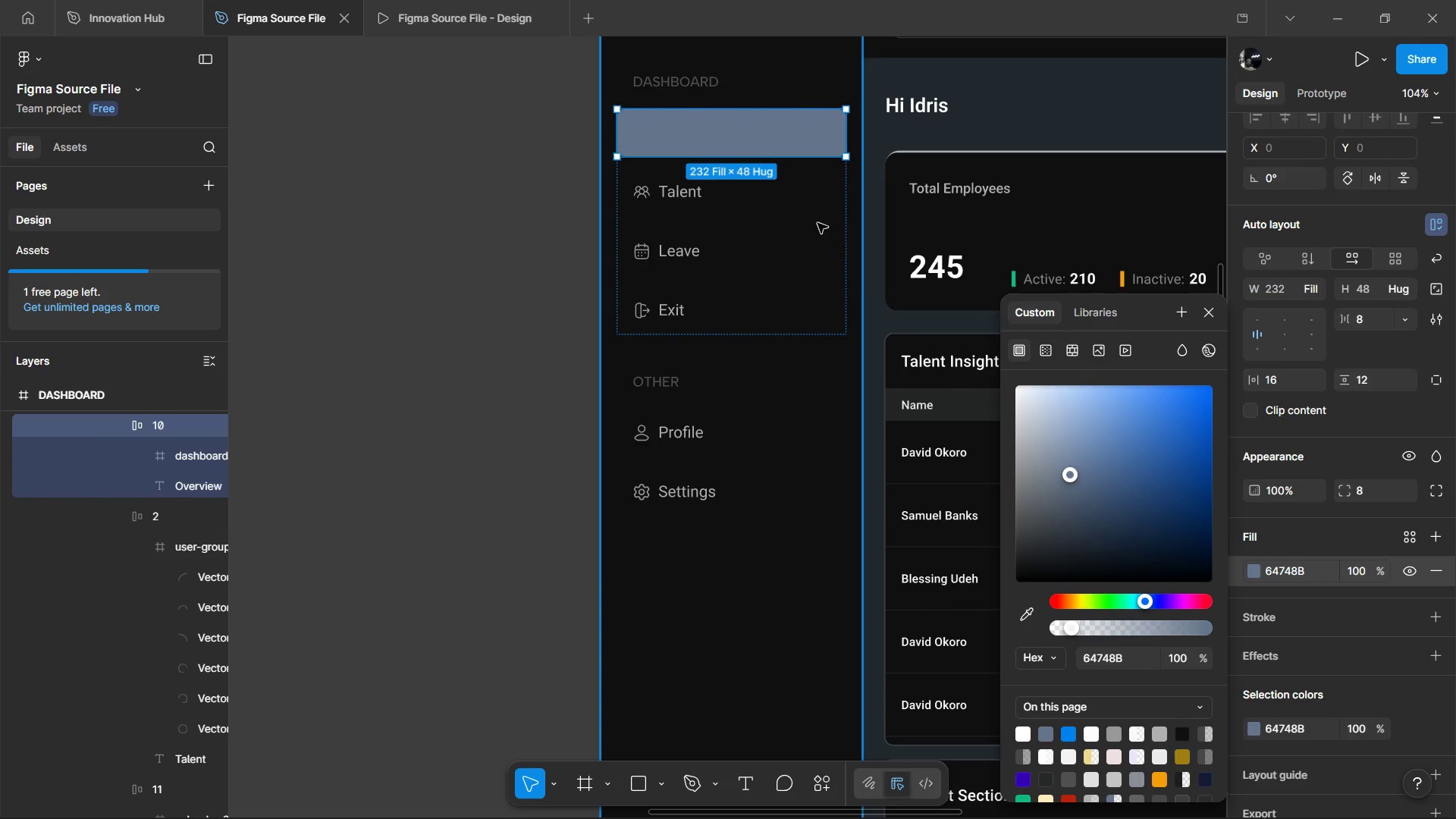 
key(Control+Z)
 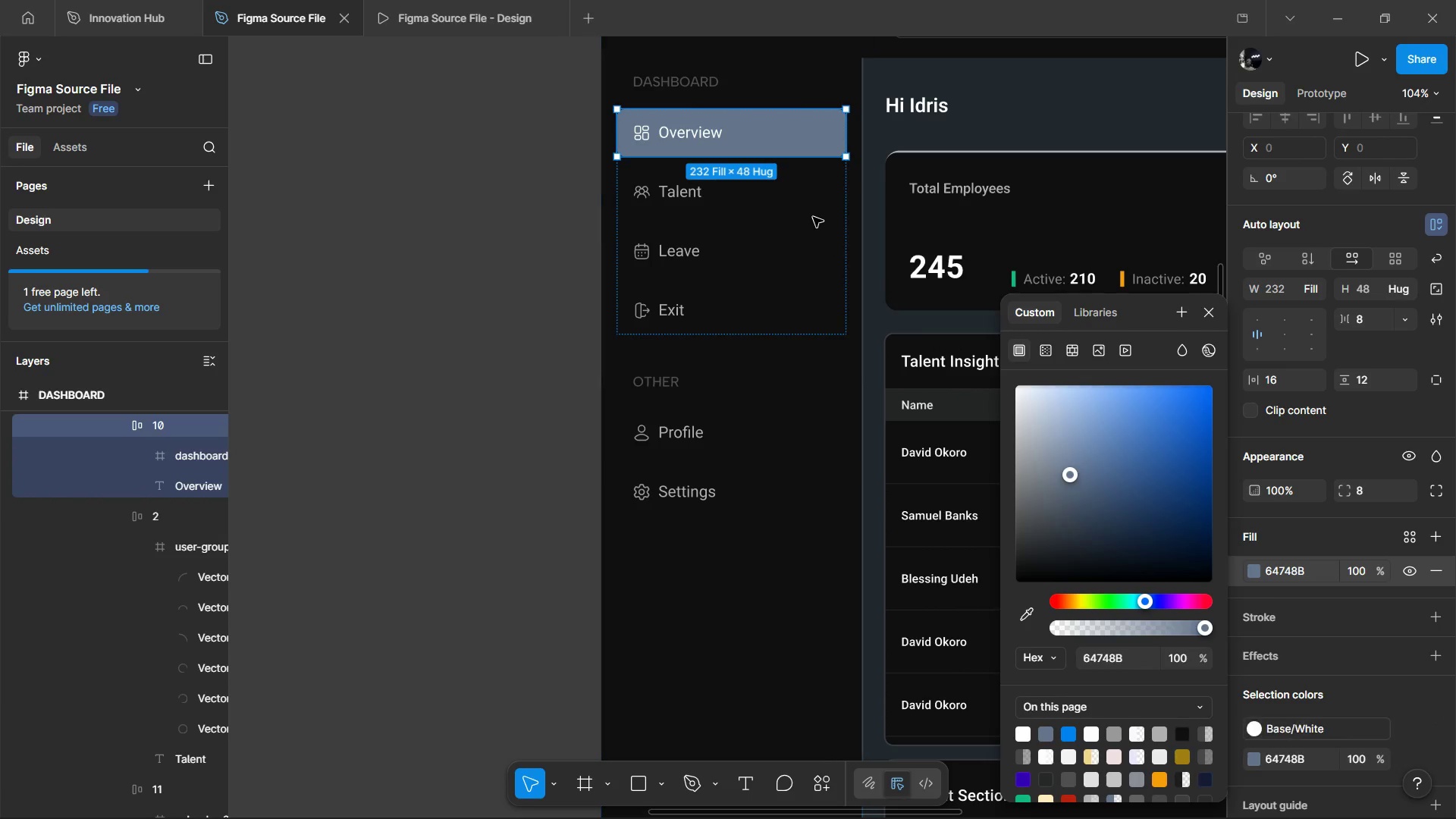 
key(Control+Z)
 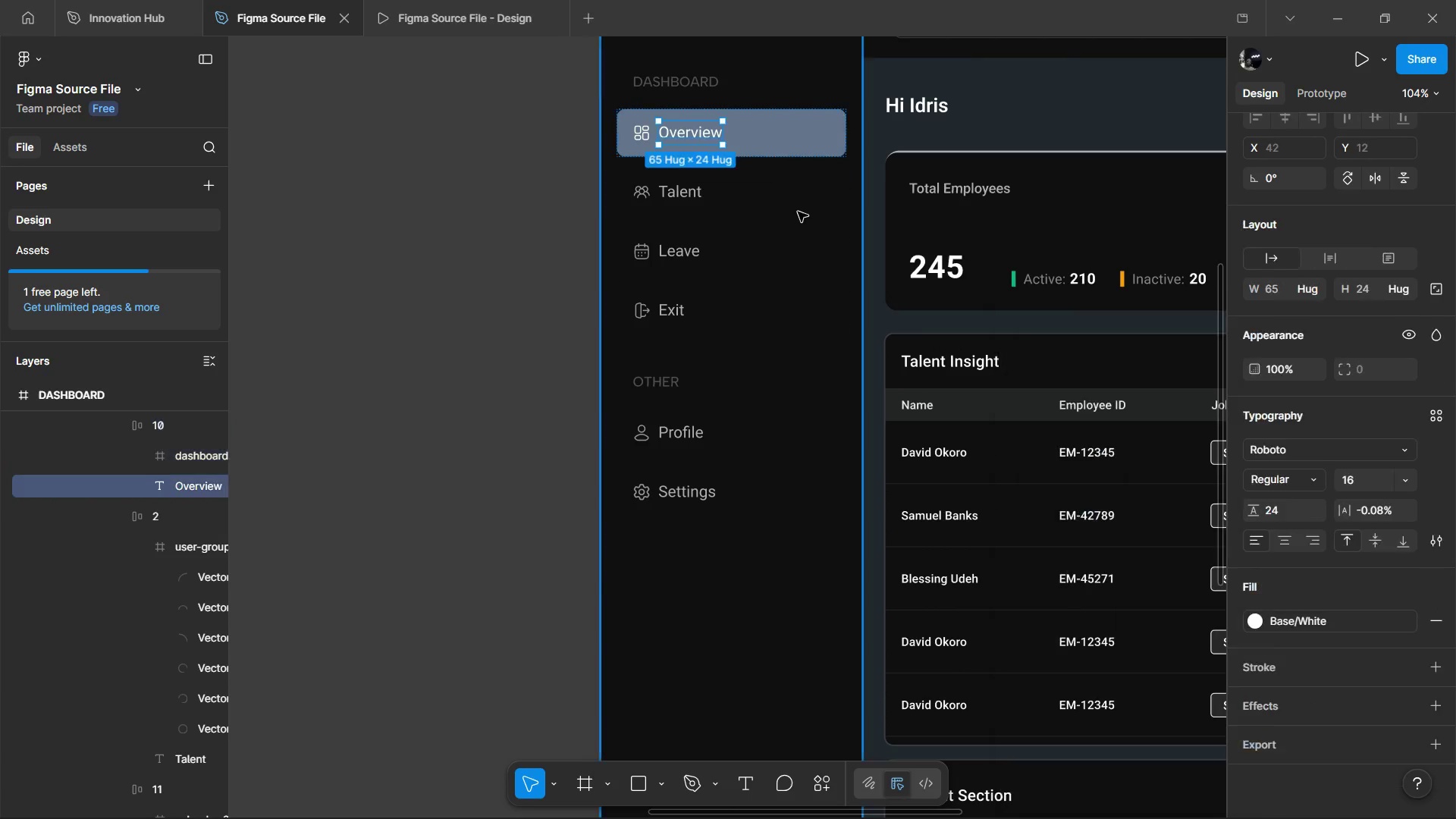 
left_click([798, 212])
 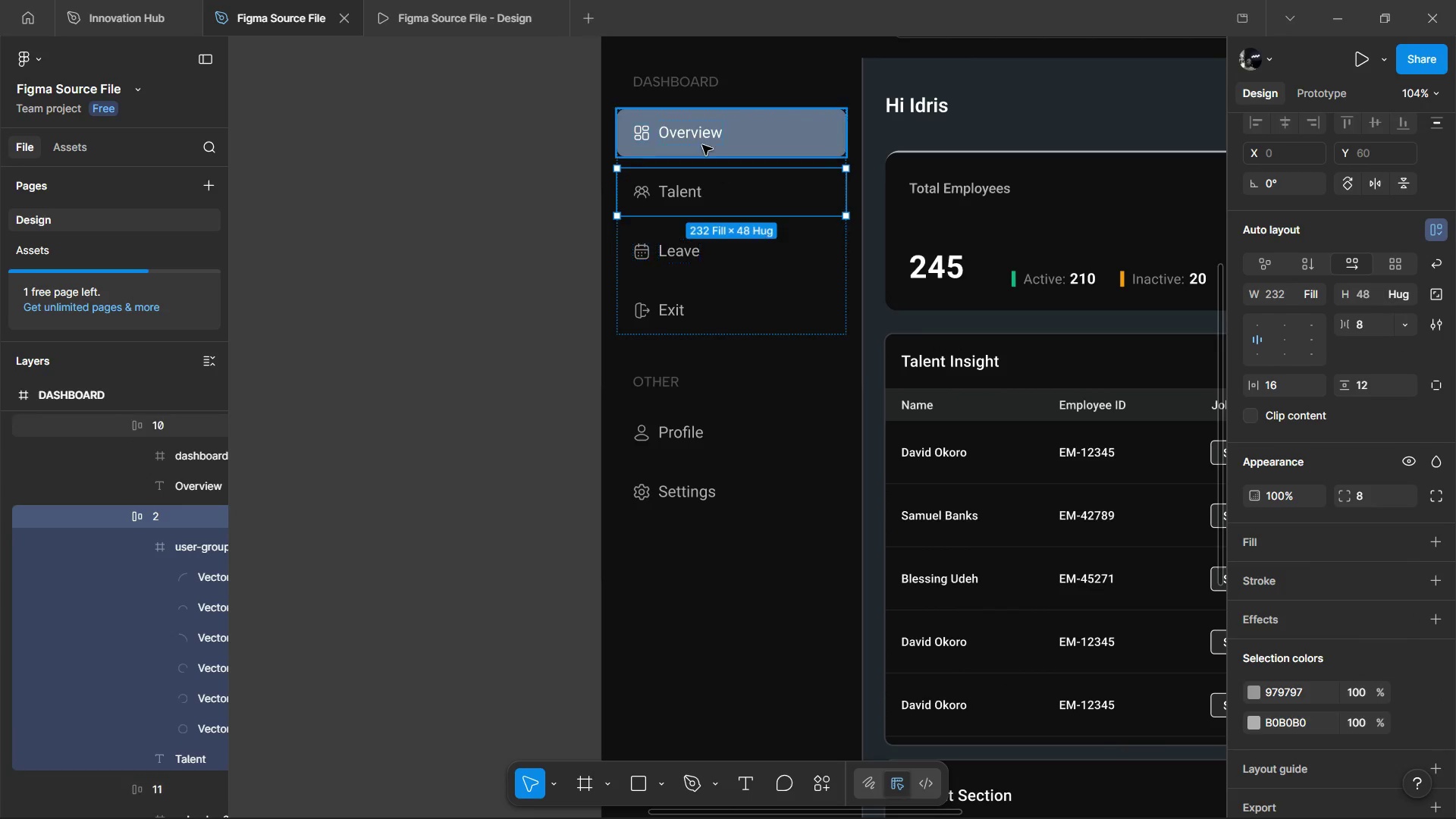 
hold_key(key=ControlLeft, duration=0.5)
left_click([702, 145])
 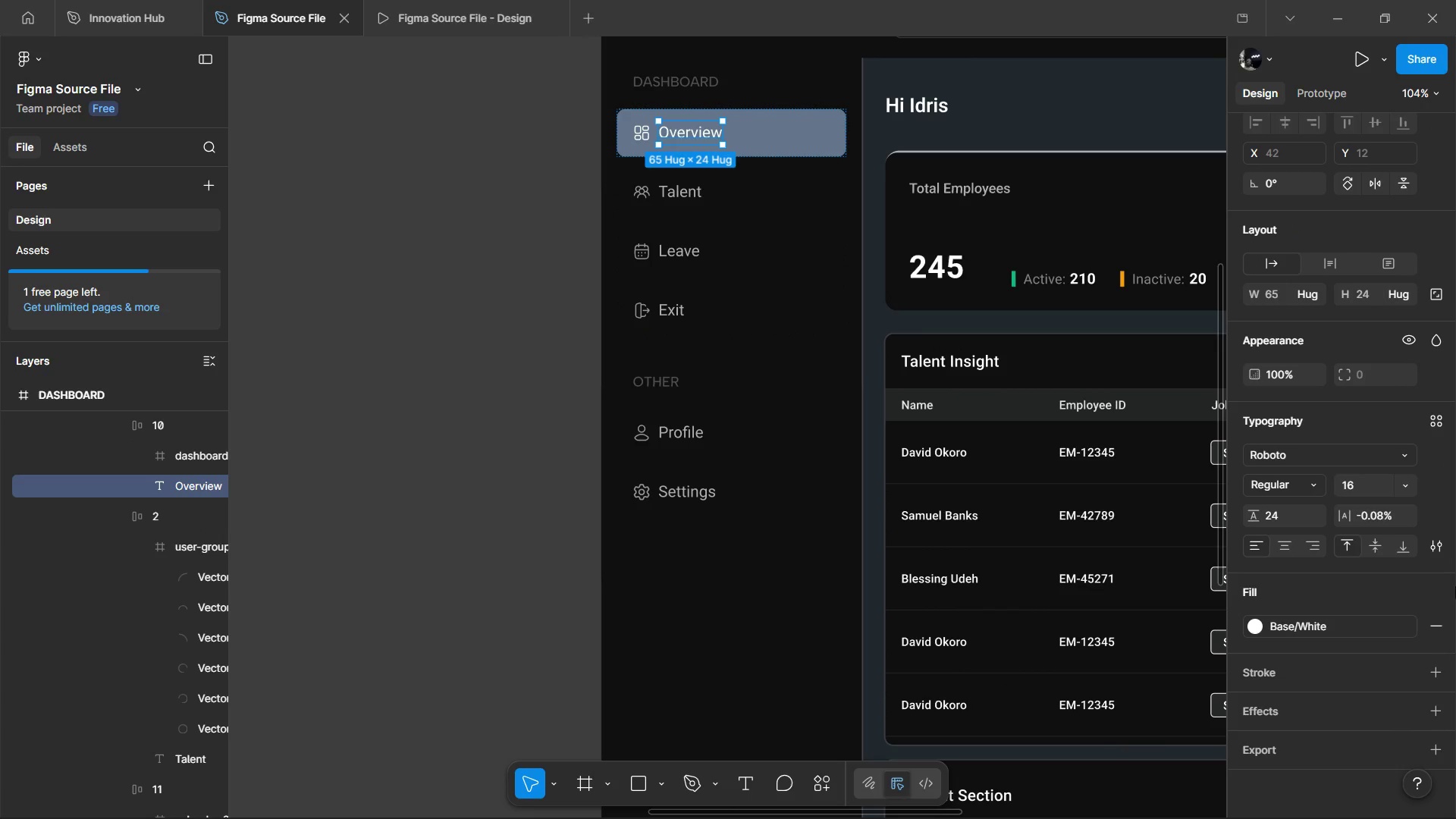 
left_click([1414, 628])
 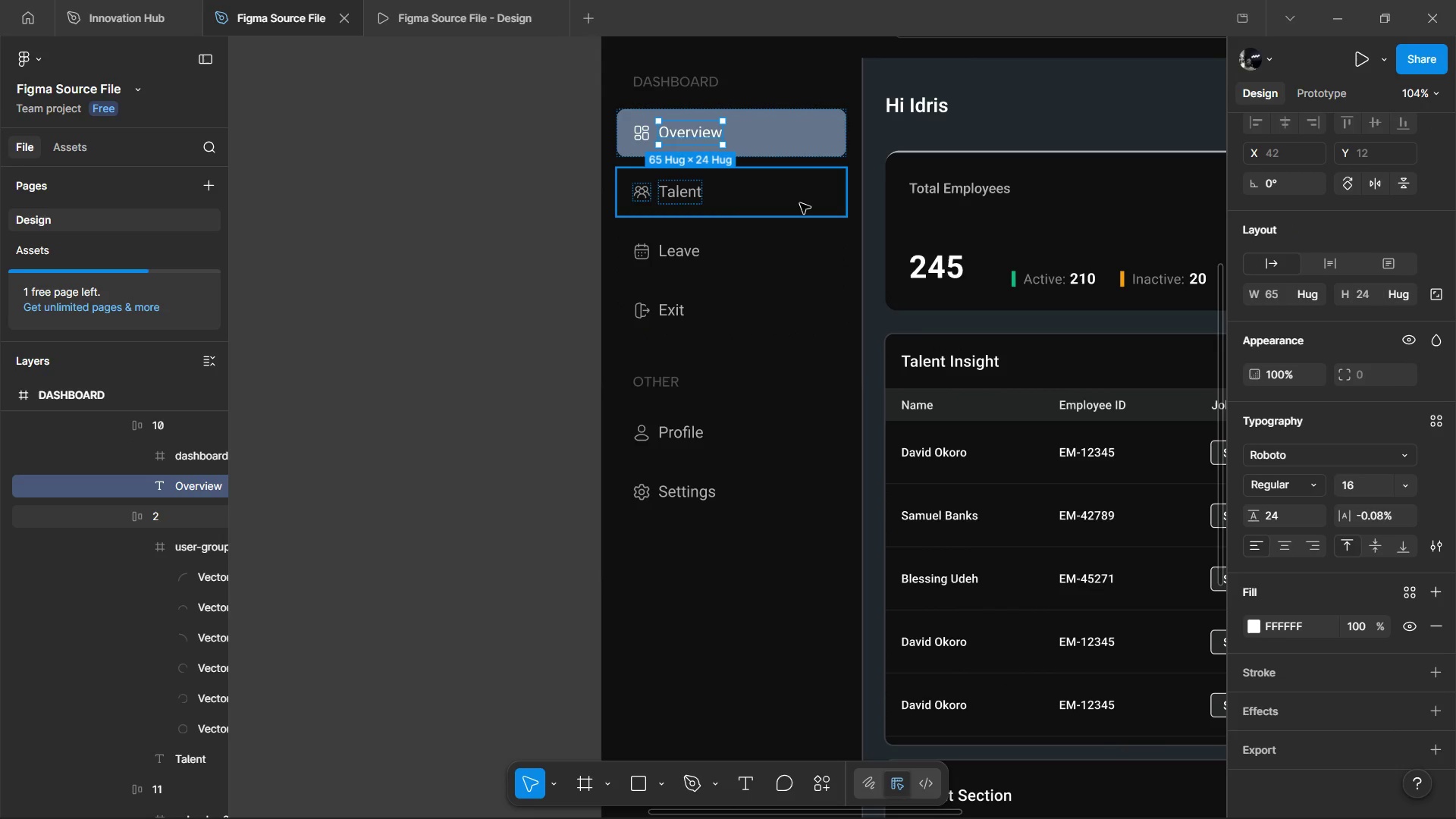 
left_click([800, 203])
 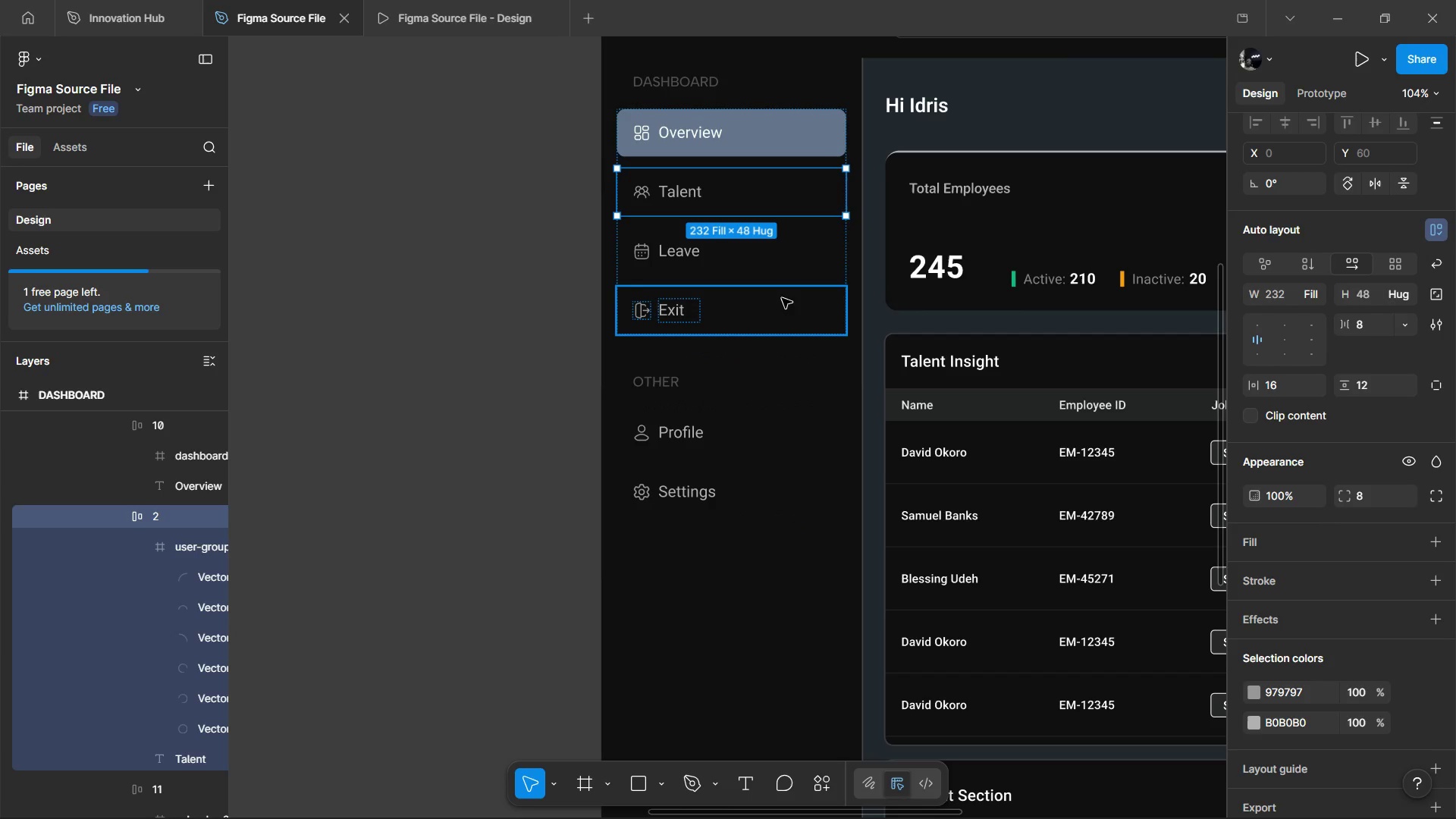 
wait(28.42)
 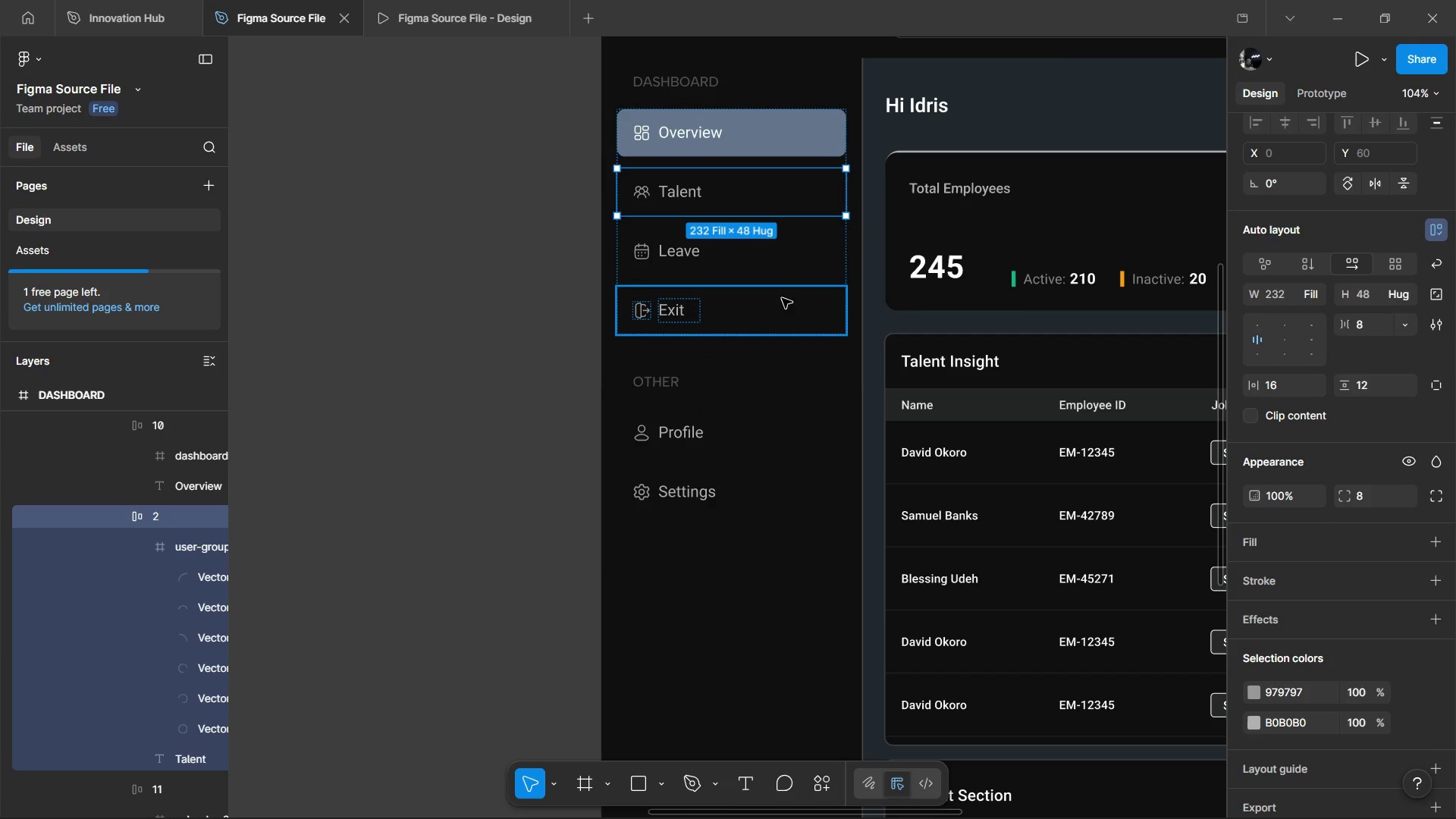 
hold_key(key=ShiftLeft, duration=0.75)
scroll: coordinate [1050, 504], scroll_direction: down, amount: 6.0
 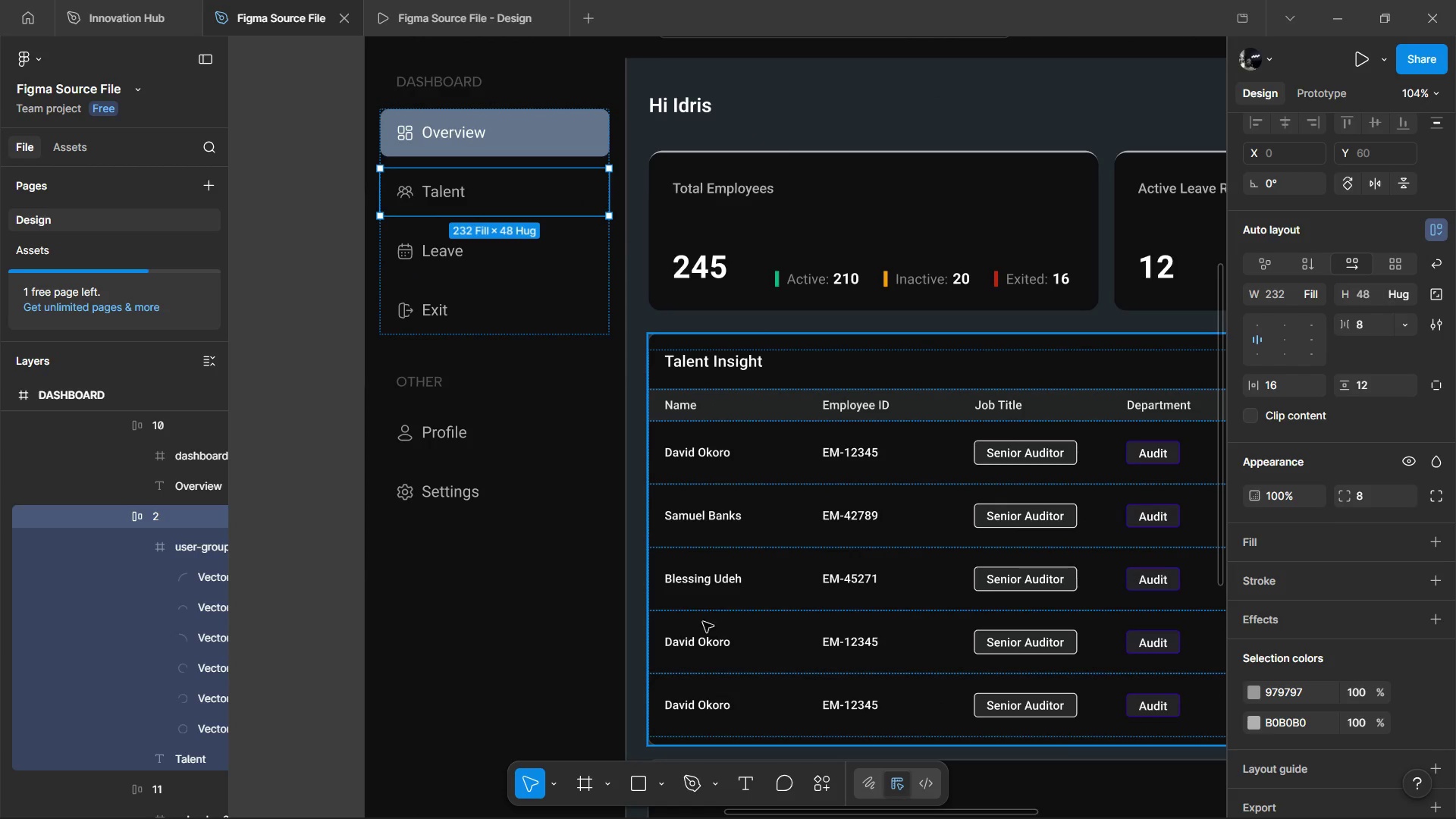 
hold_key(key=ControlLeft, duration=1.41)
left_click([703, 637])
 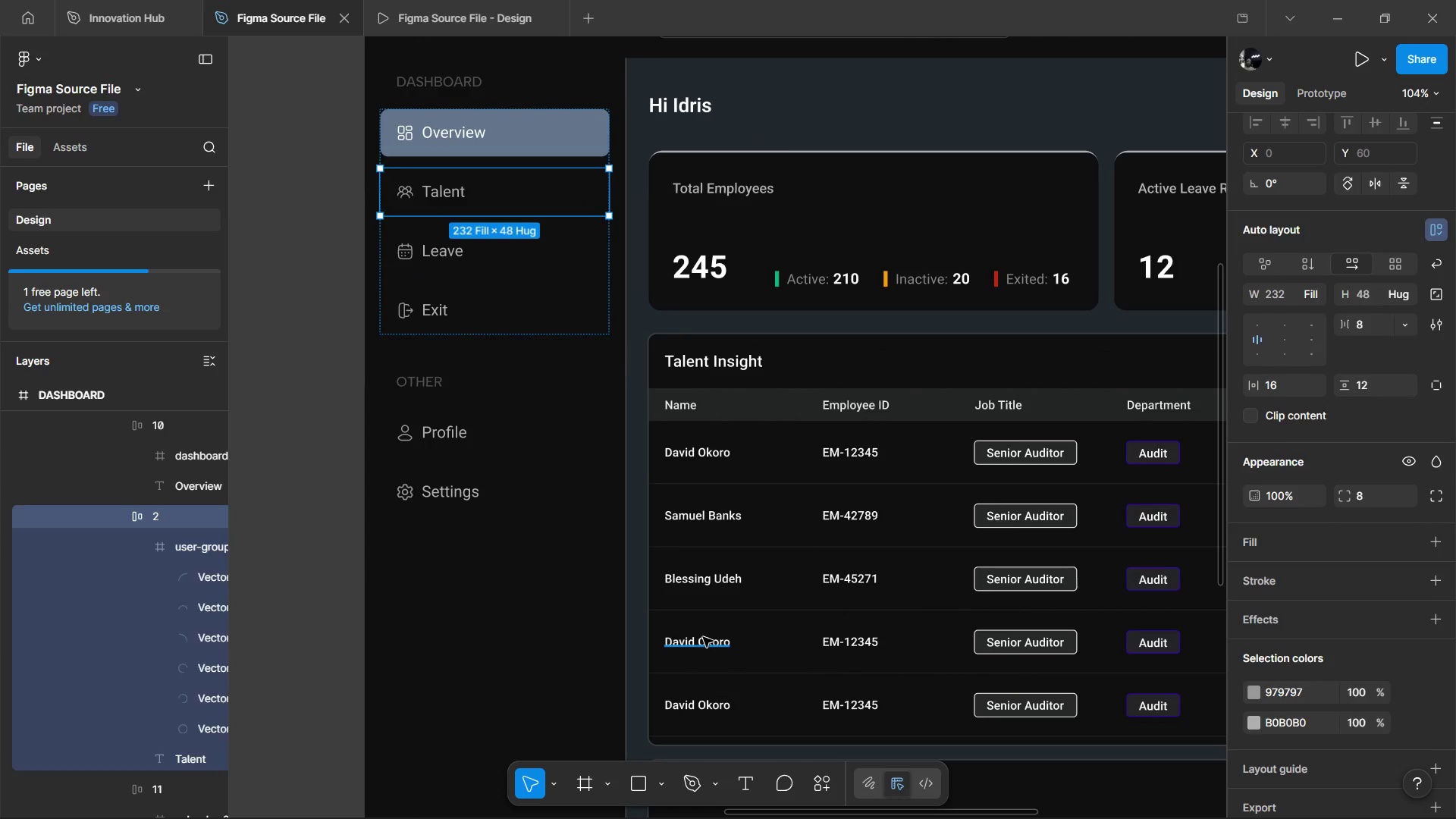 
double_click([703, 637])
 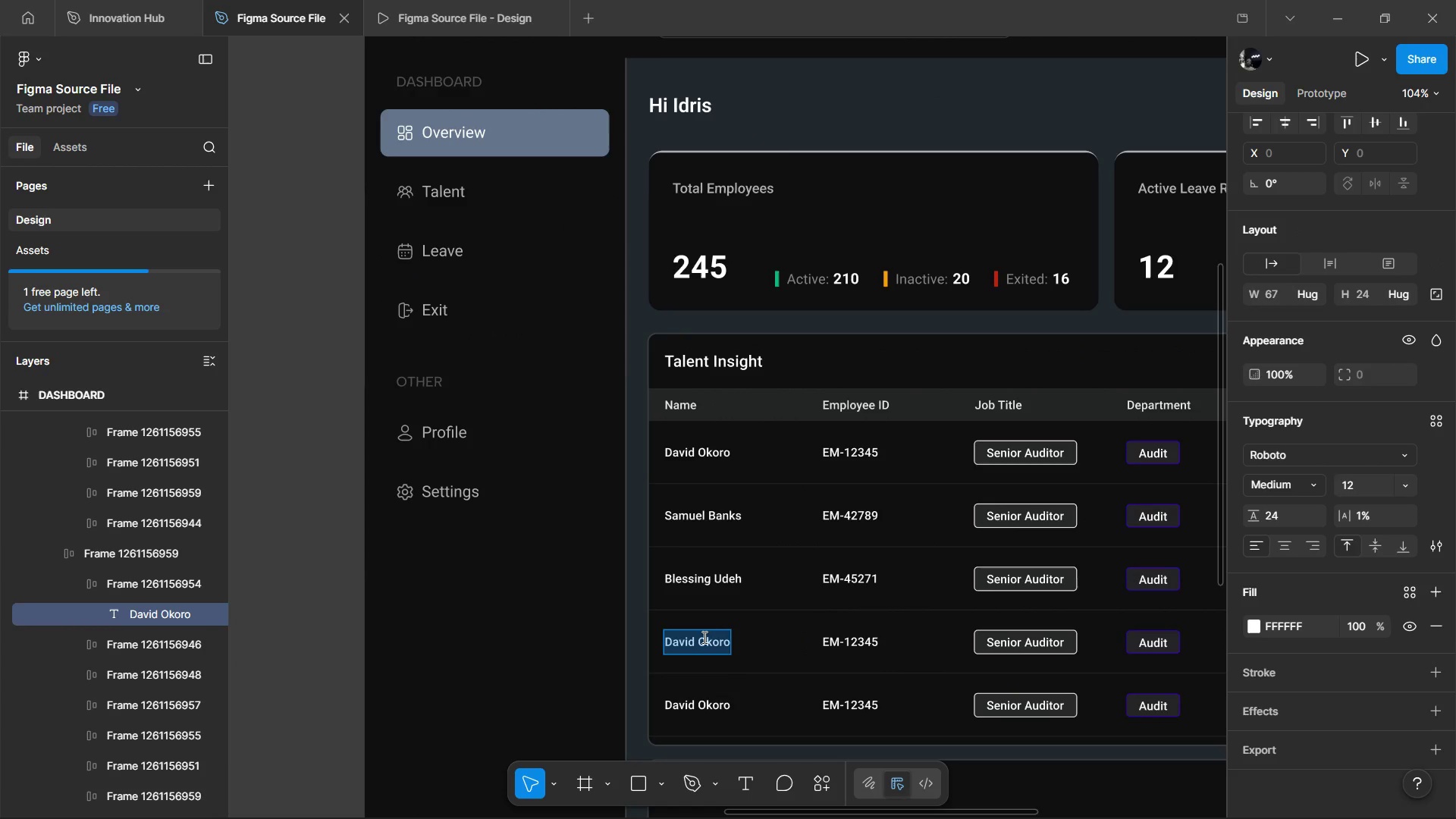 
hold_key(key=ShiftLeft, duration=0.7)
 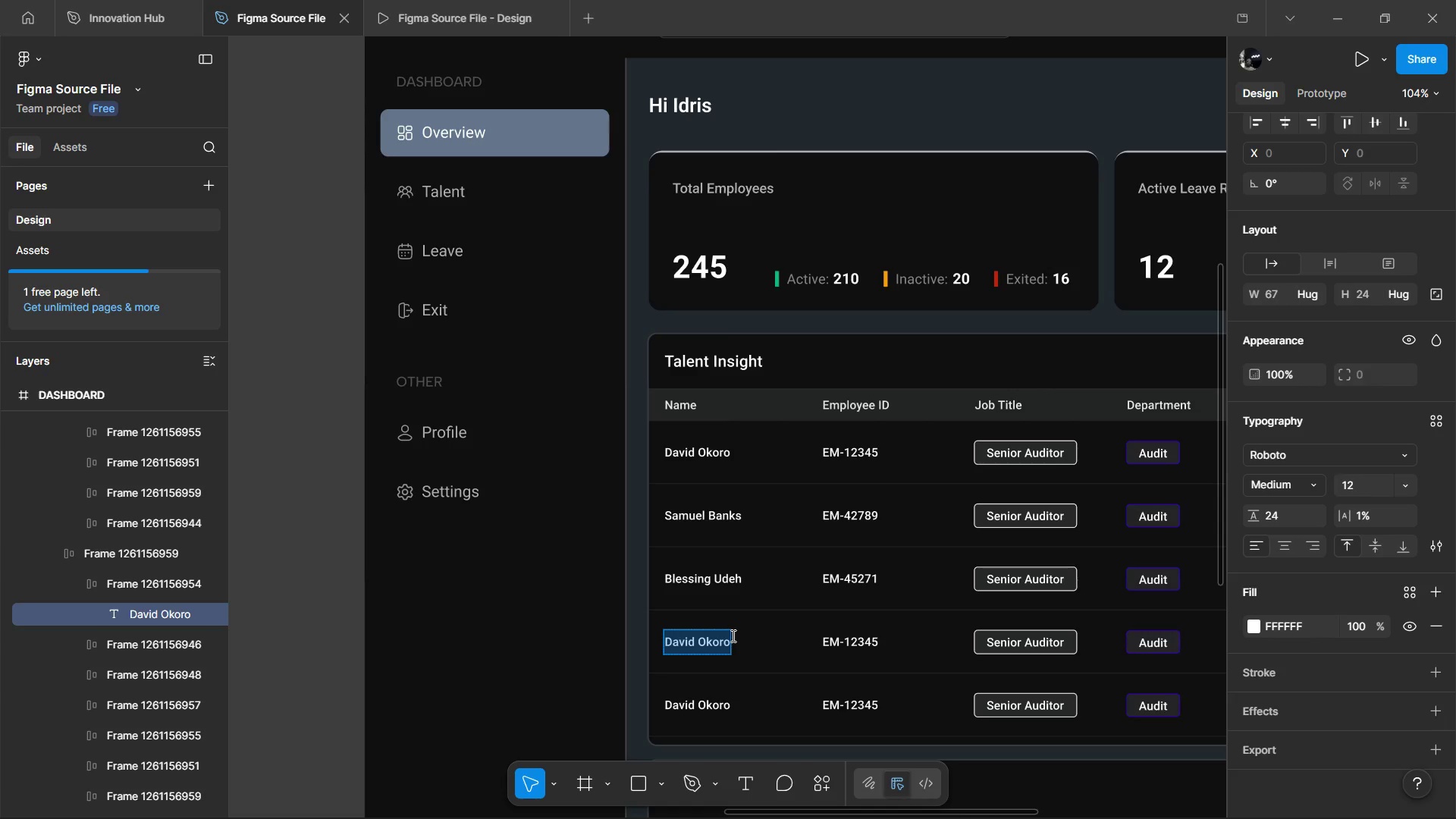 
wait(6.2)
 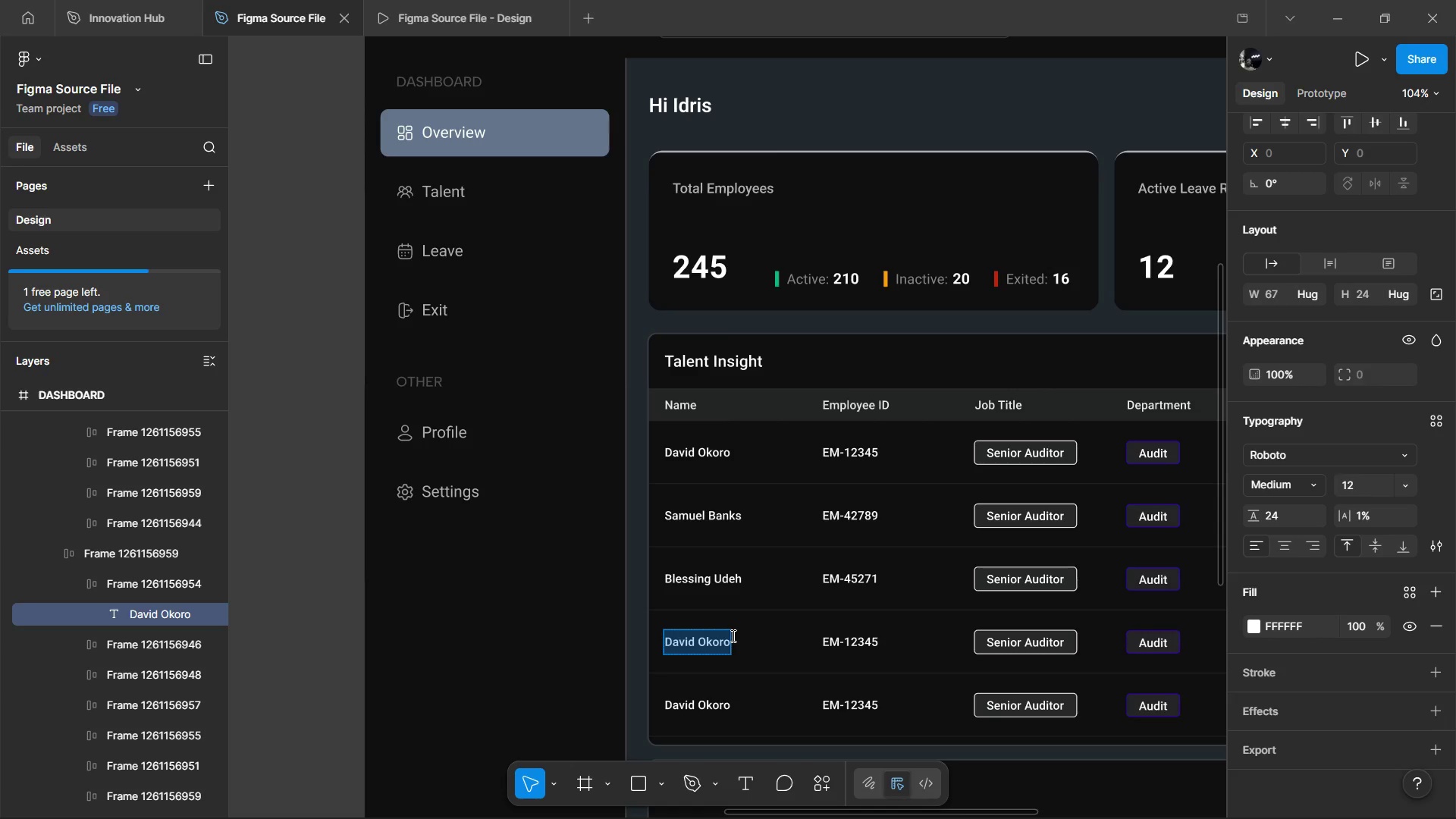 
type(Jogn )
key(Backspace)
key(Backspace)
key(Backspace)
type(hn Simeon)
 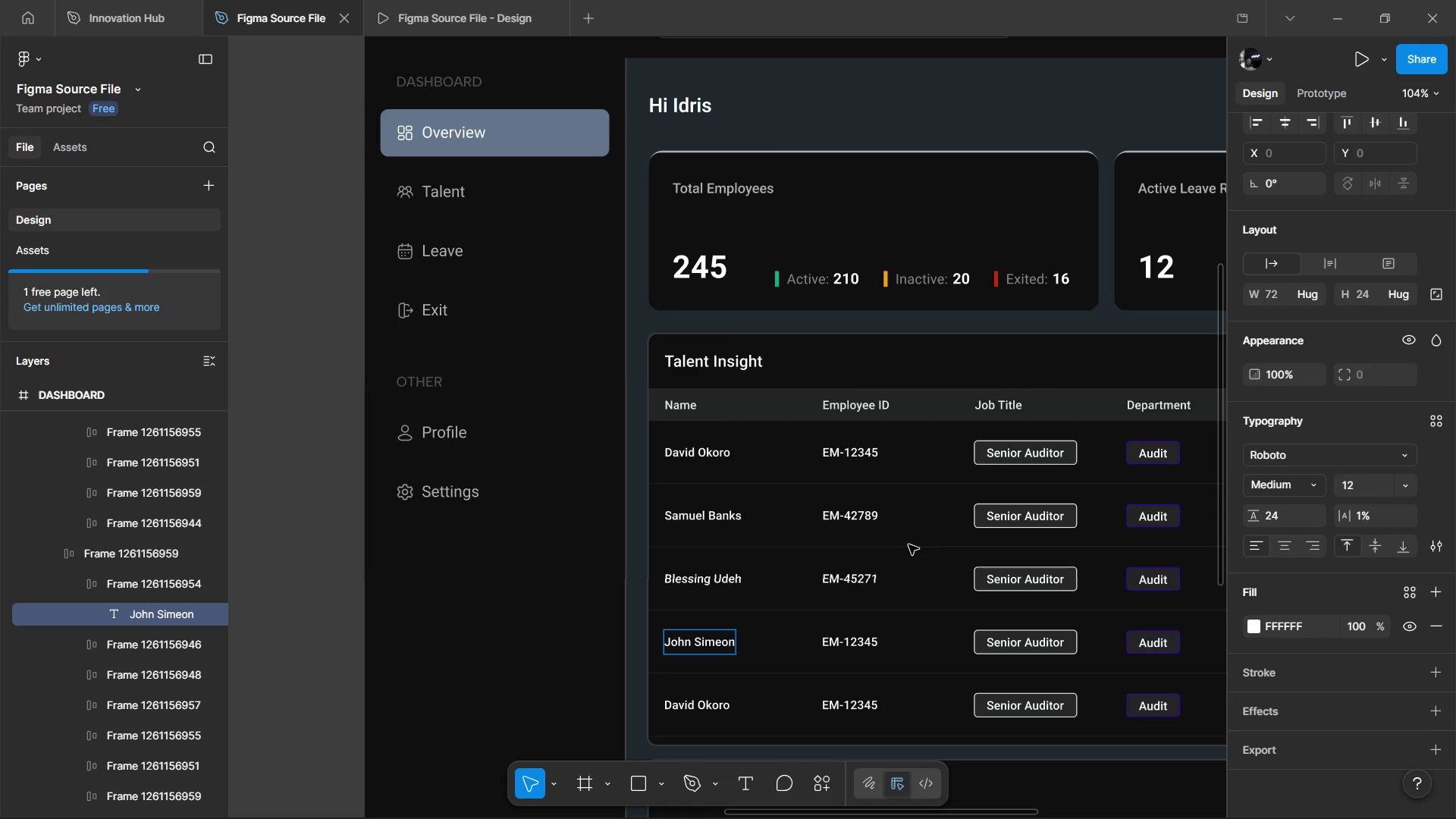 
wait(43.62)
 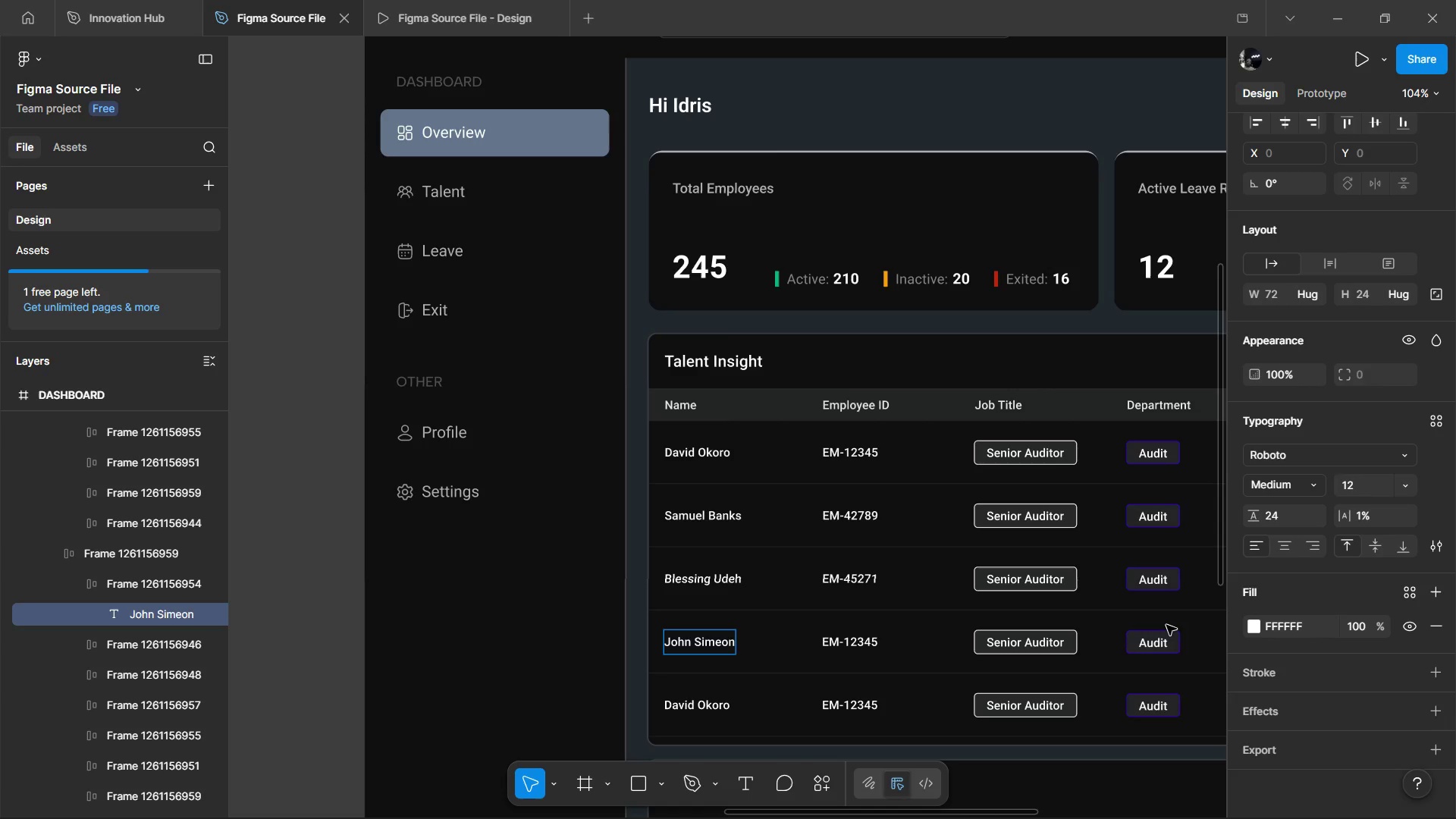 
mouse_move([26, 814])
 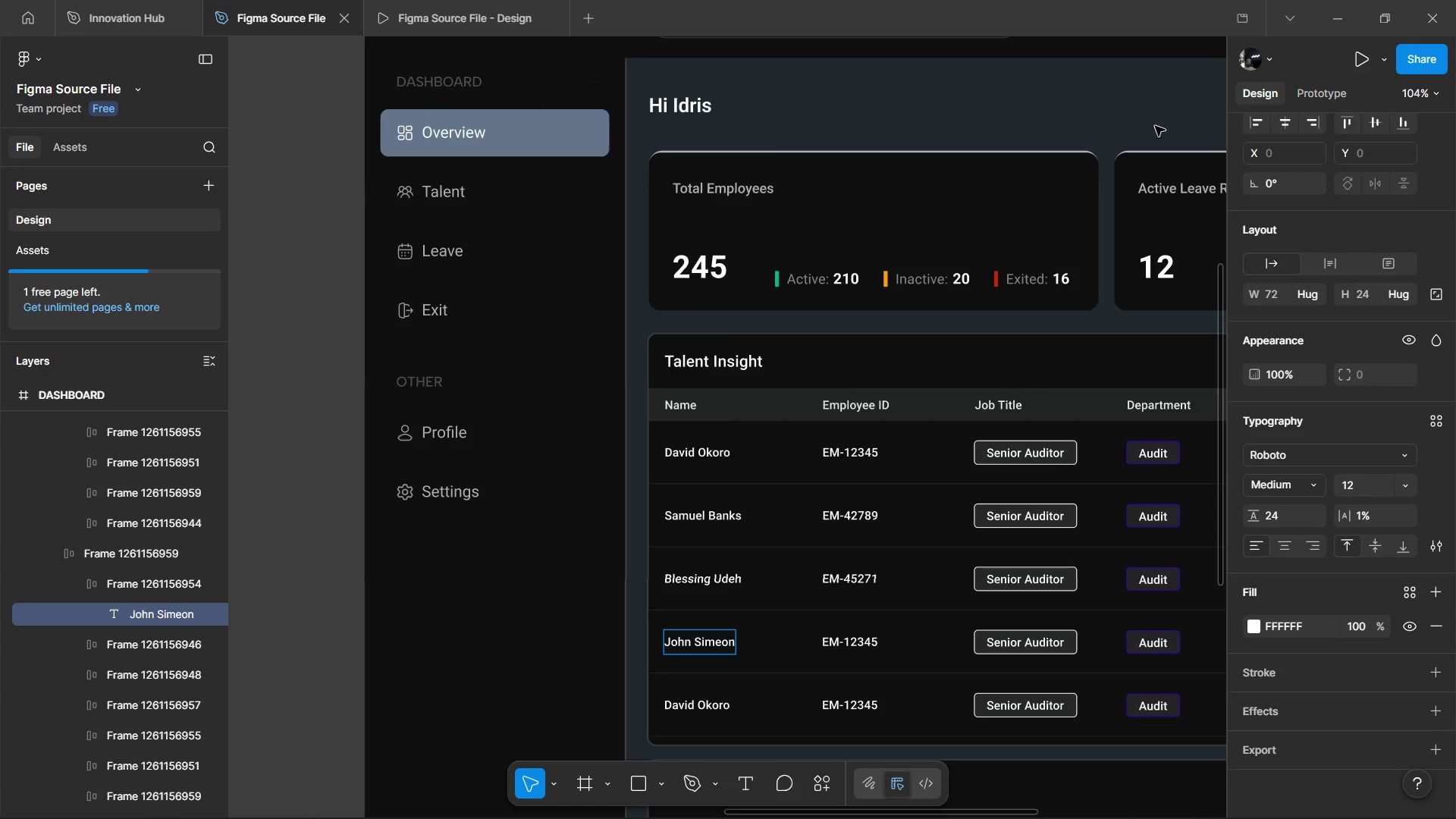 
scroll: coordinate [893, 456], scroll_direction: down, amount: 8.0
 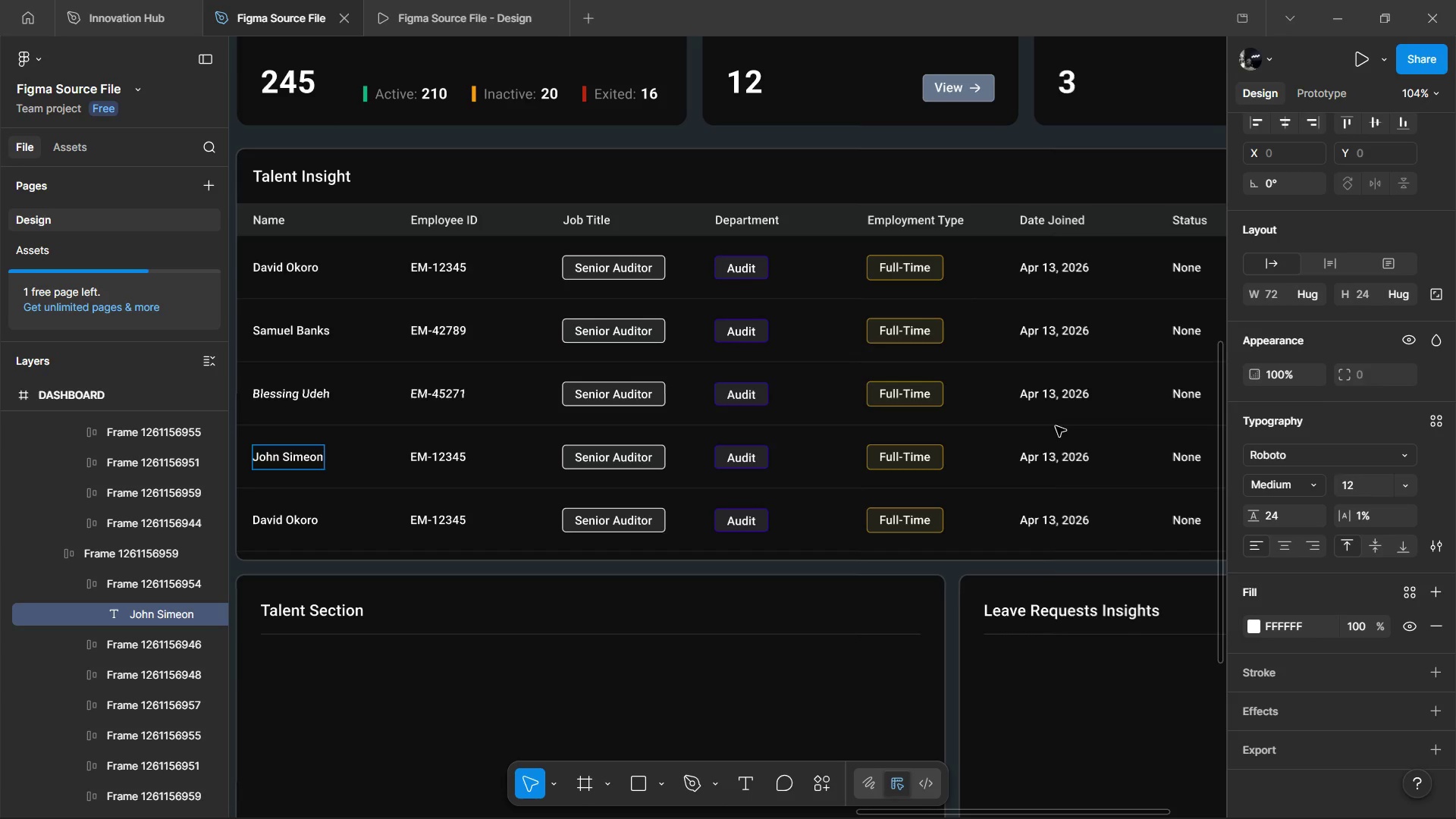 
wait(47.88)
 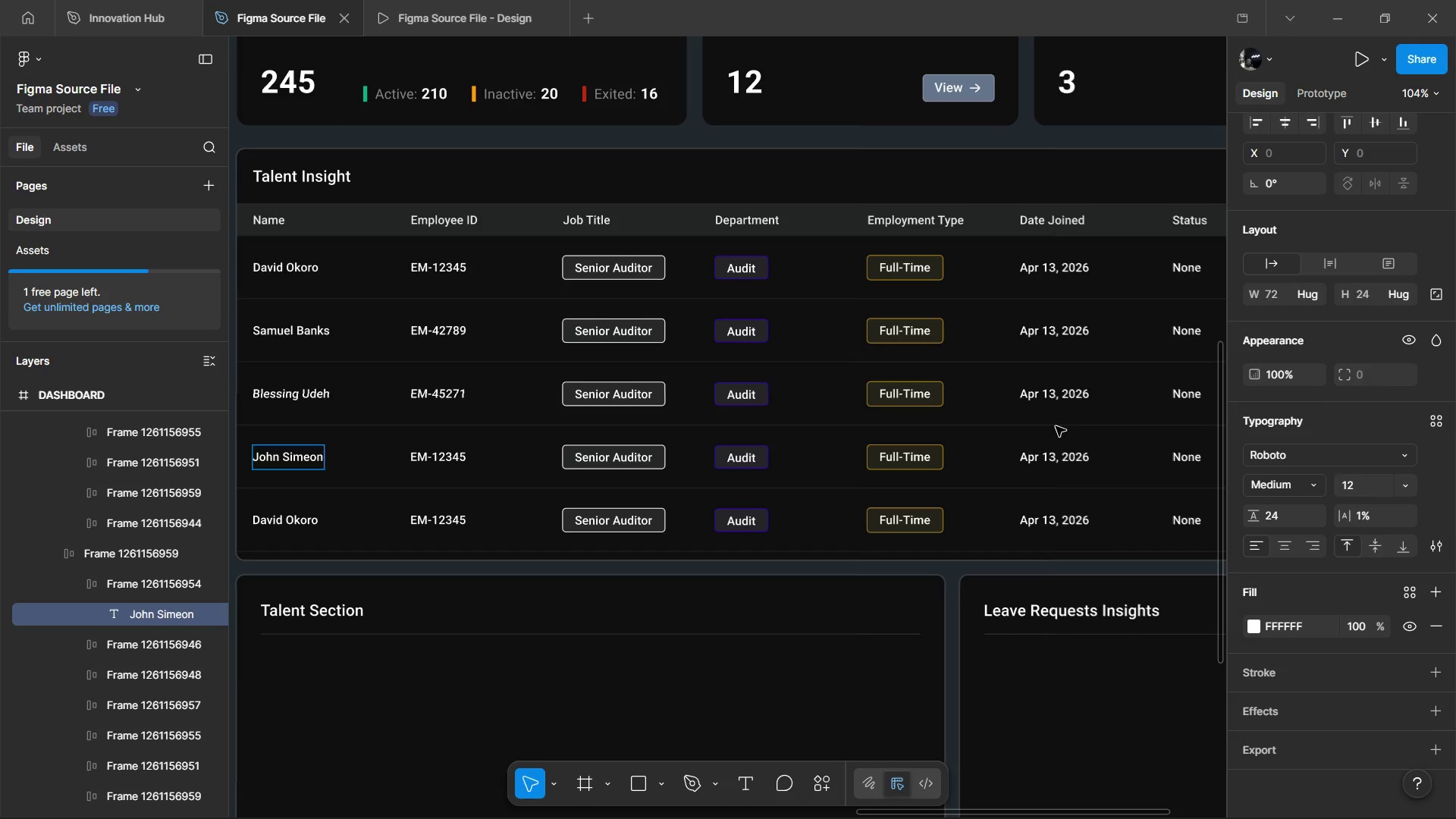 
scroll: coordinate [1063, 425], scroll_direction: none, amount: 0.0
 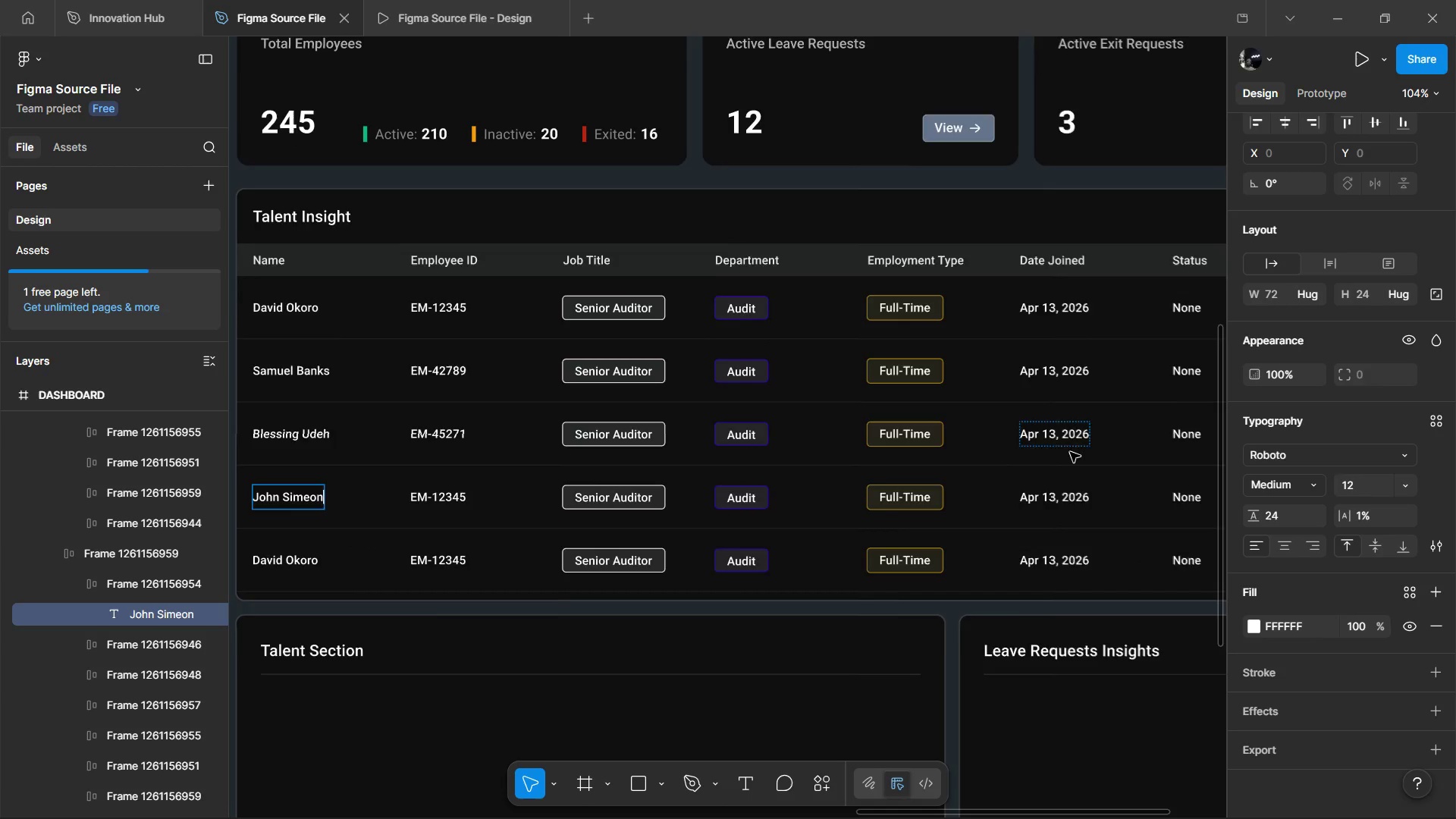 
scroll: coordinate [1052, 541], scroll_direction: up, amount: 2.0
 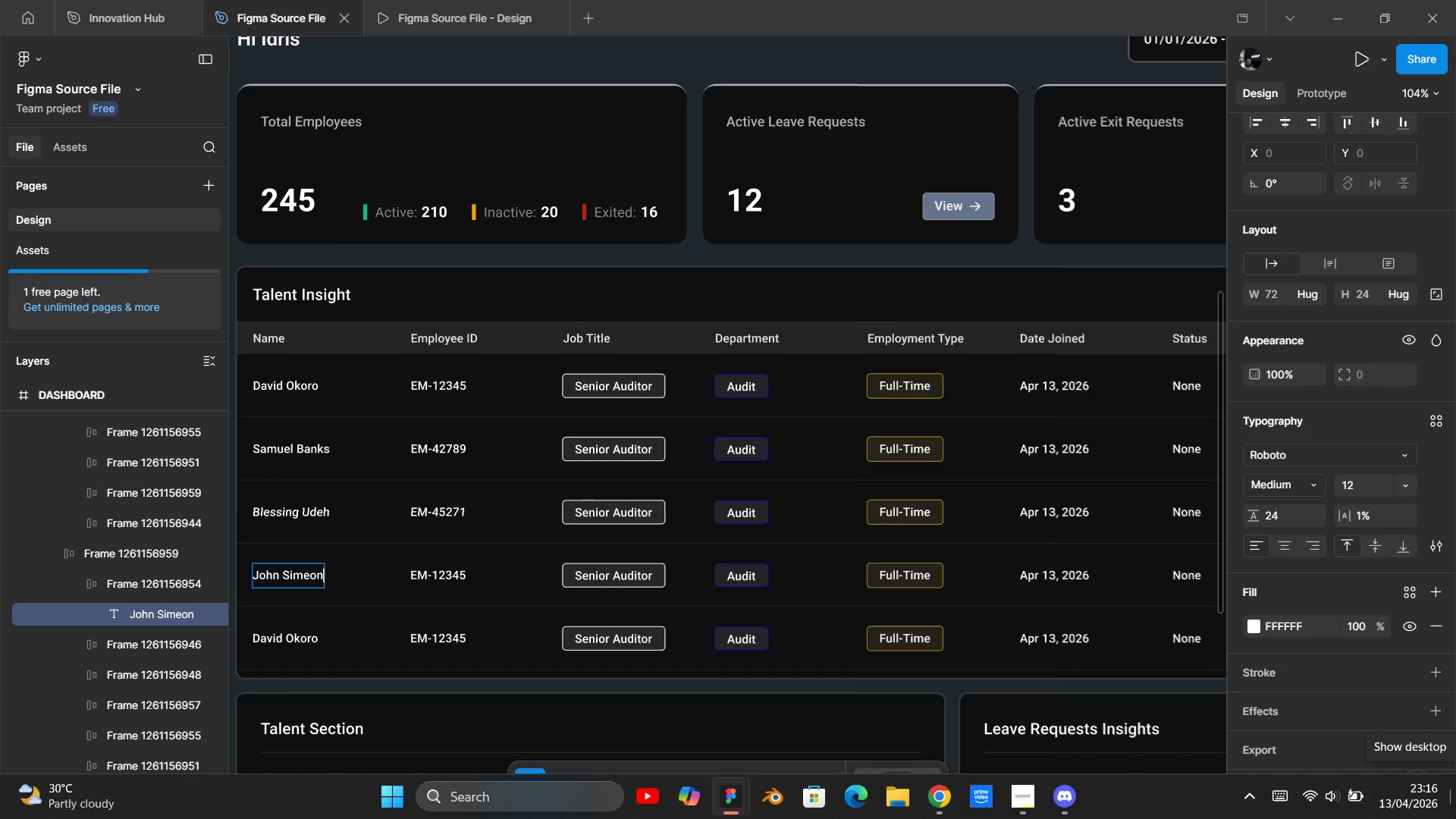 
wait(102.56)
 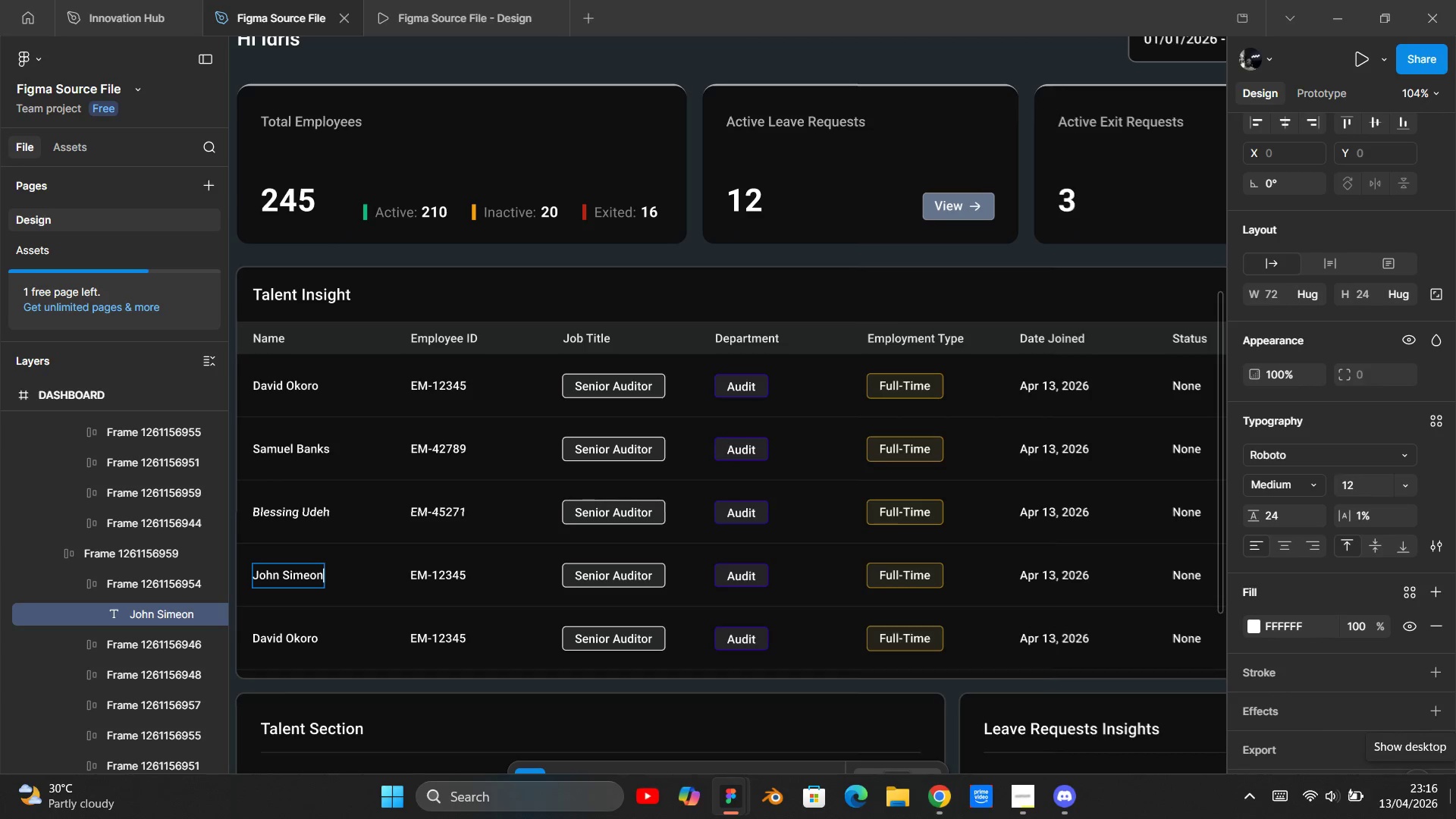 
scroll: coordinate [1395, 746], scroll_direction: down, amount: 4.0
 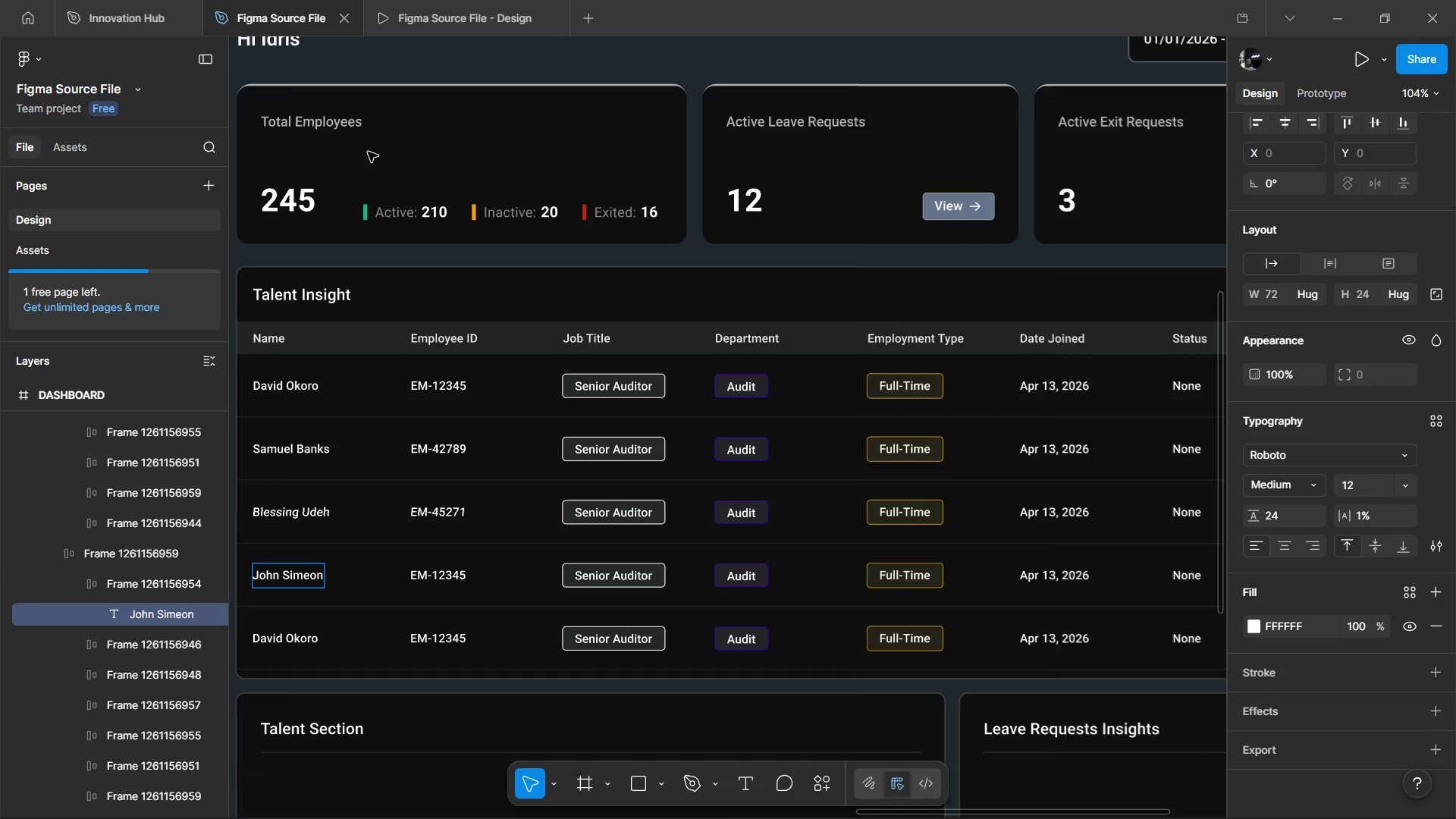 
left_click([412, 218])
 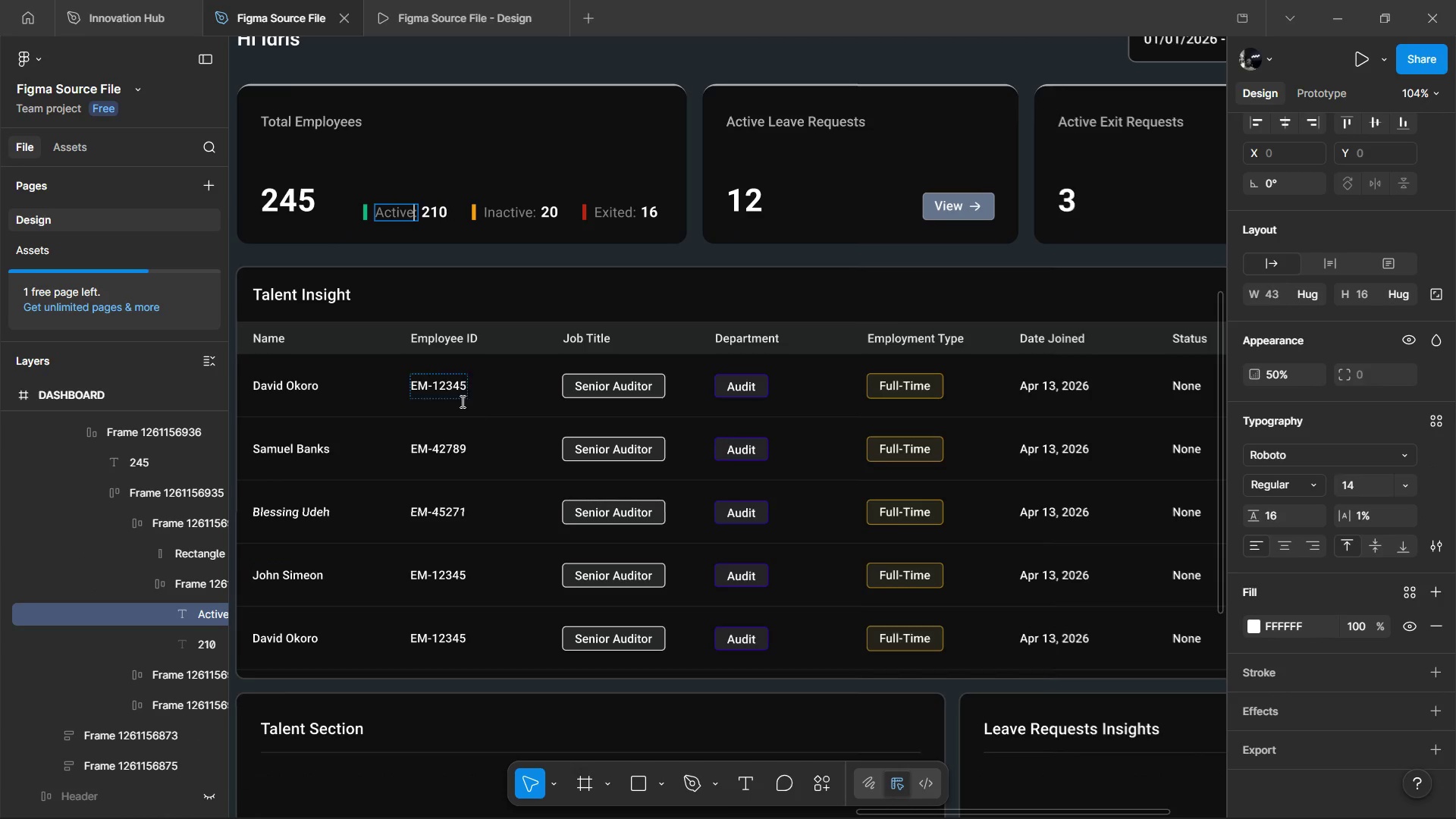 
scroll: coordinate [457, 389], scroll_direction: down, amount: 1.0
 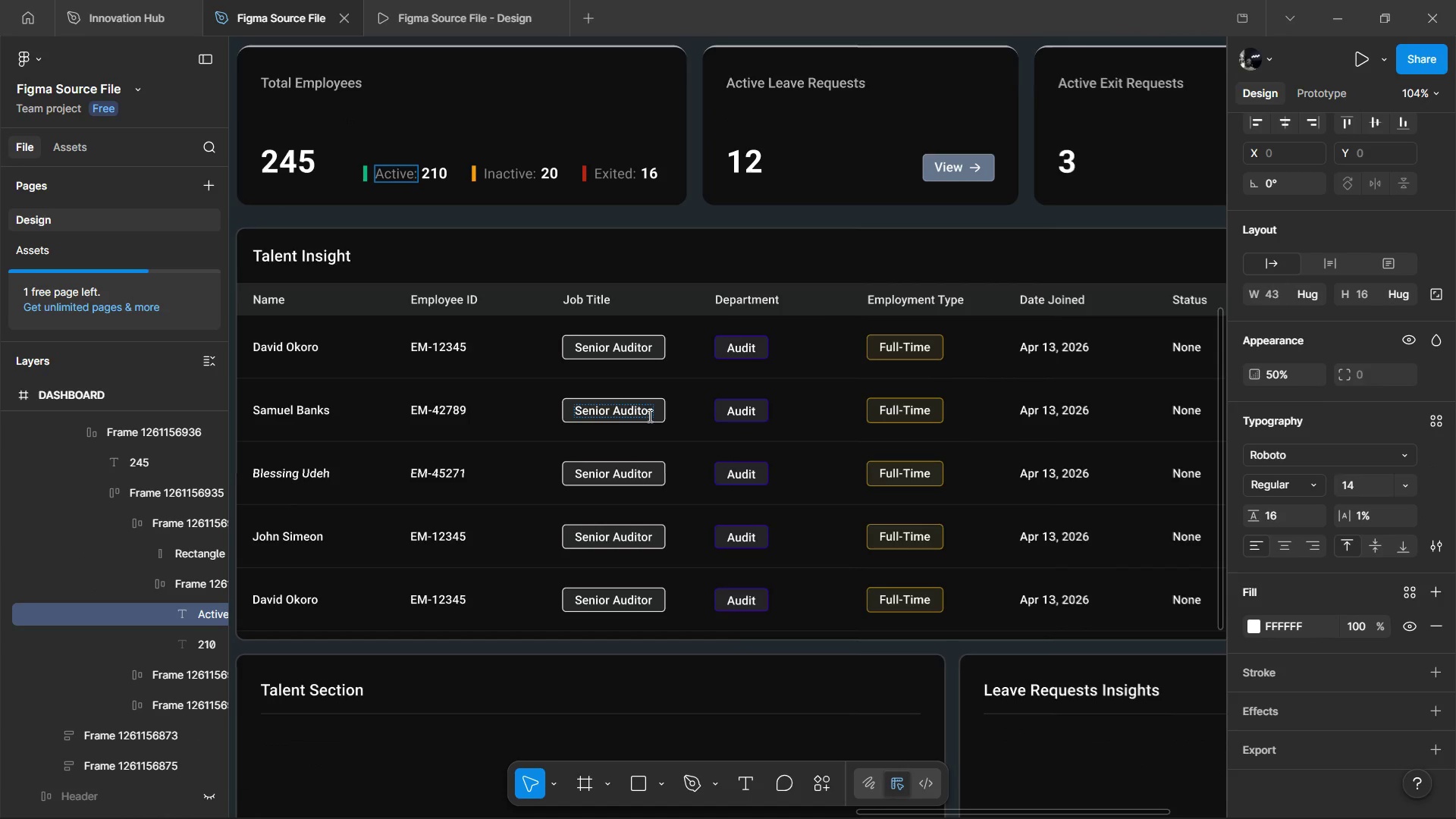 
double_click([648, 416])
 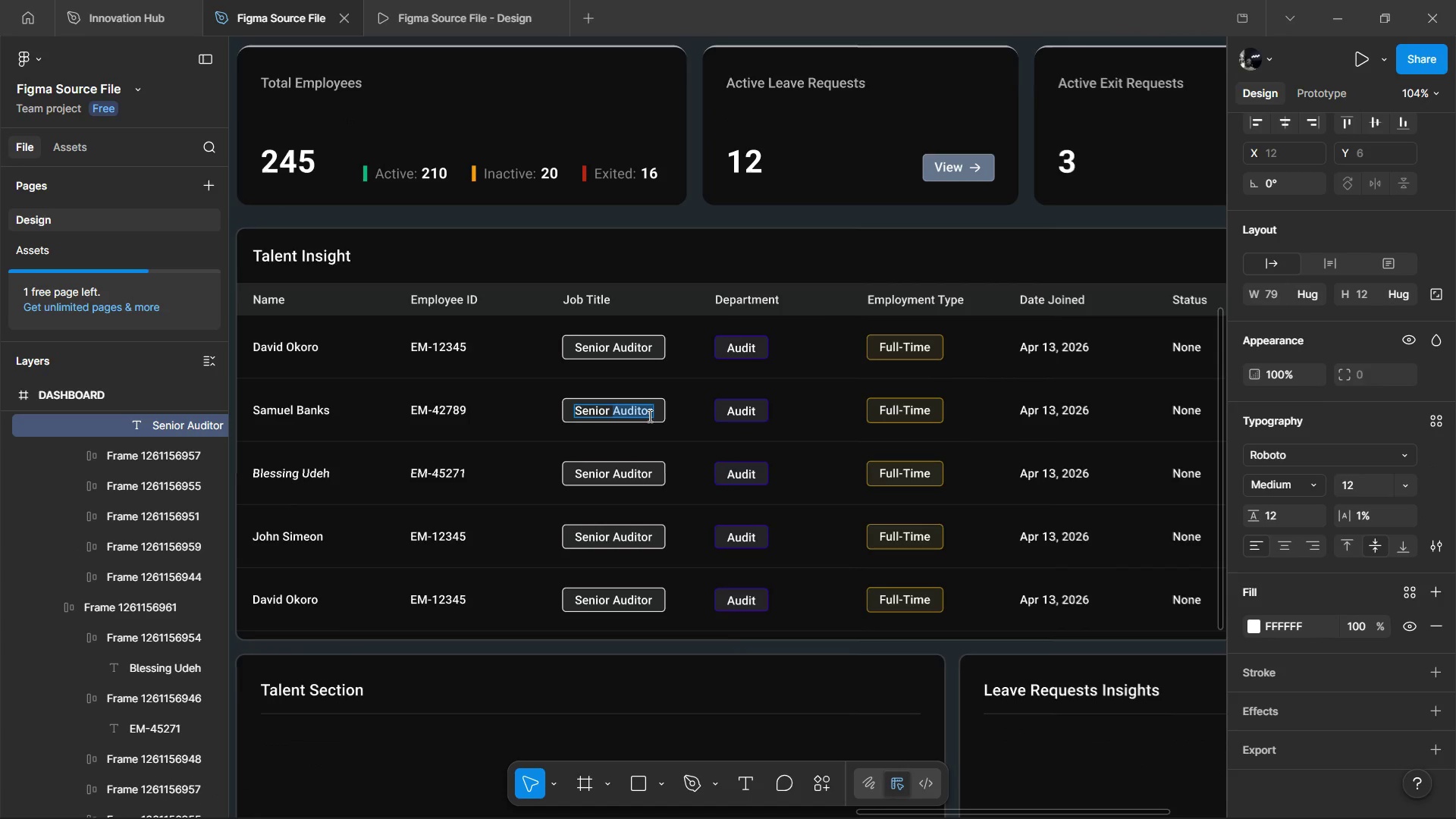 
triple_click([648, 416])
 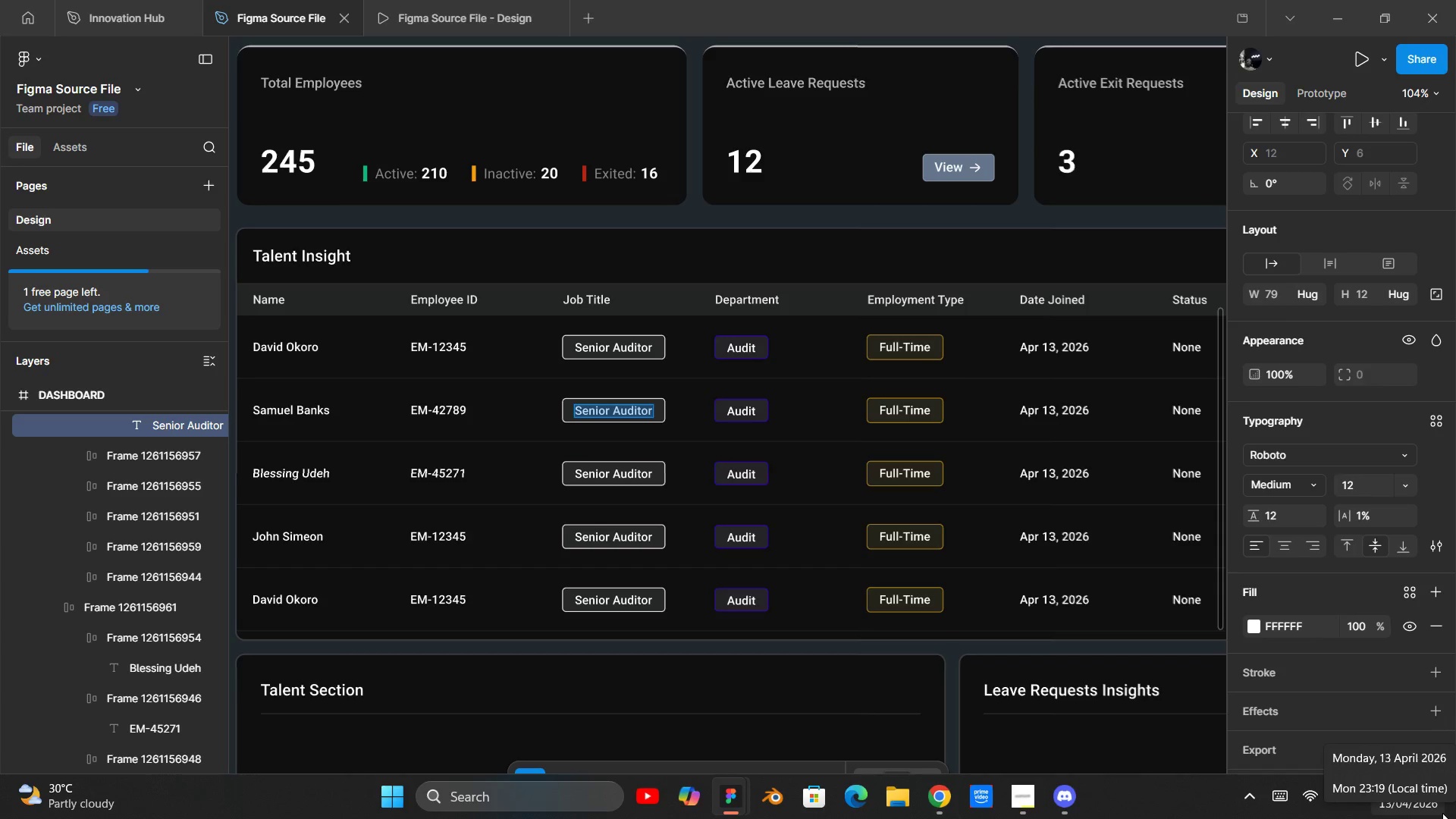 
wait(176.99)
 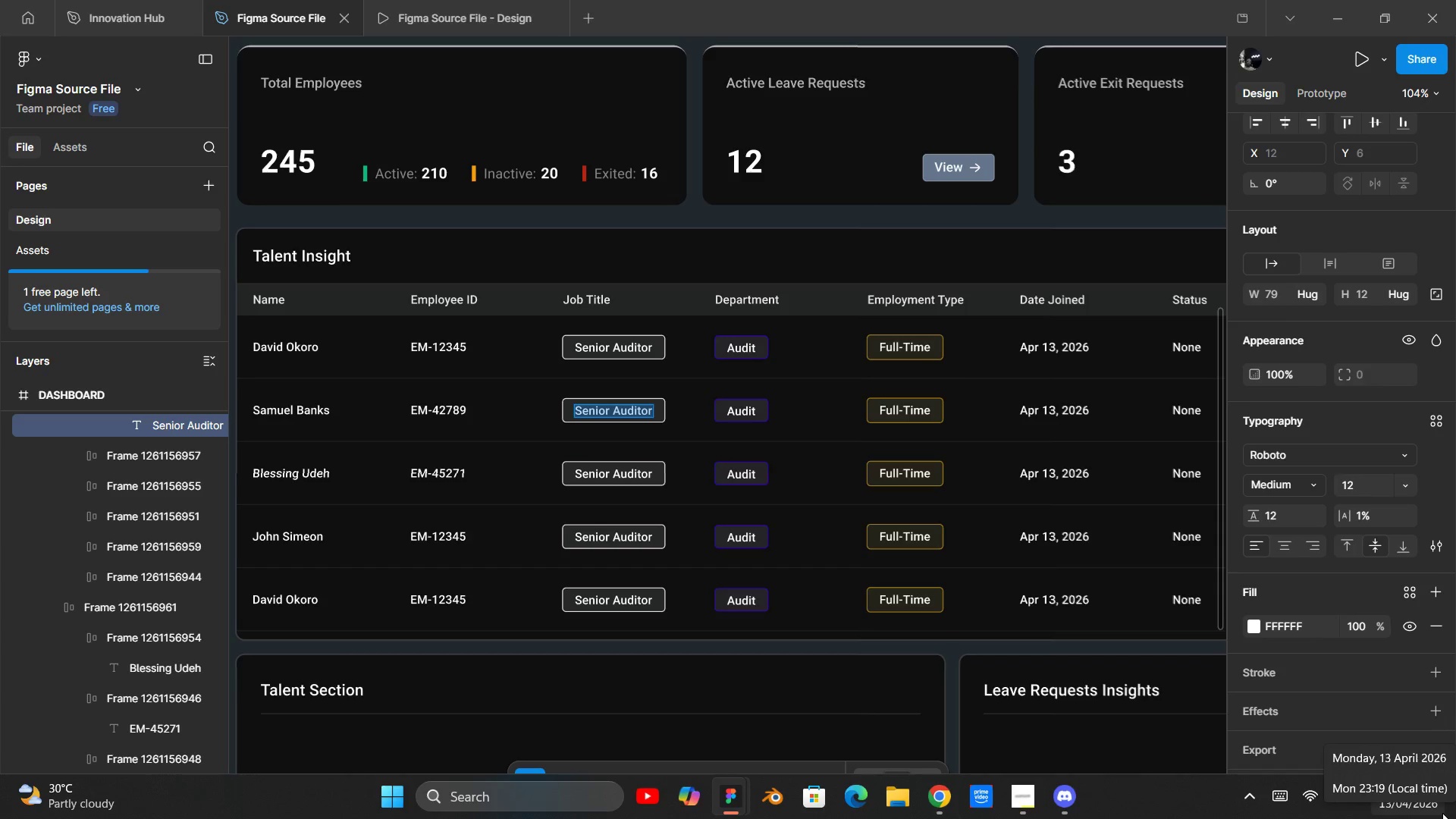 
mouse_move([1424, 792])
 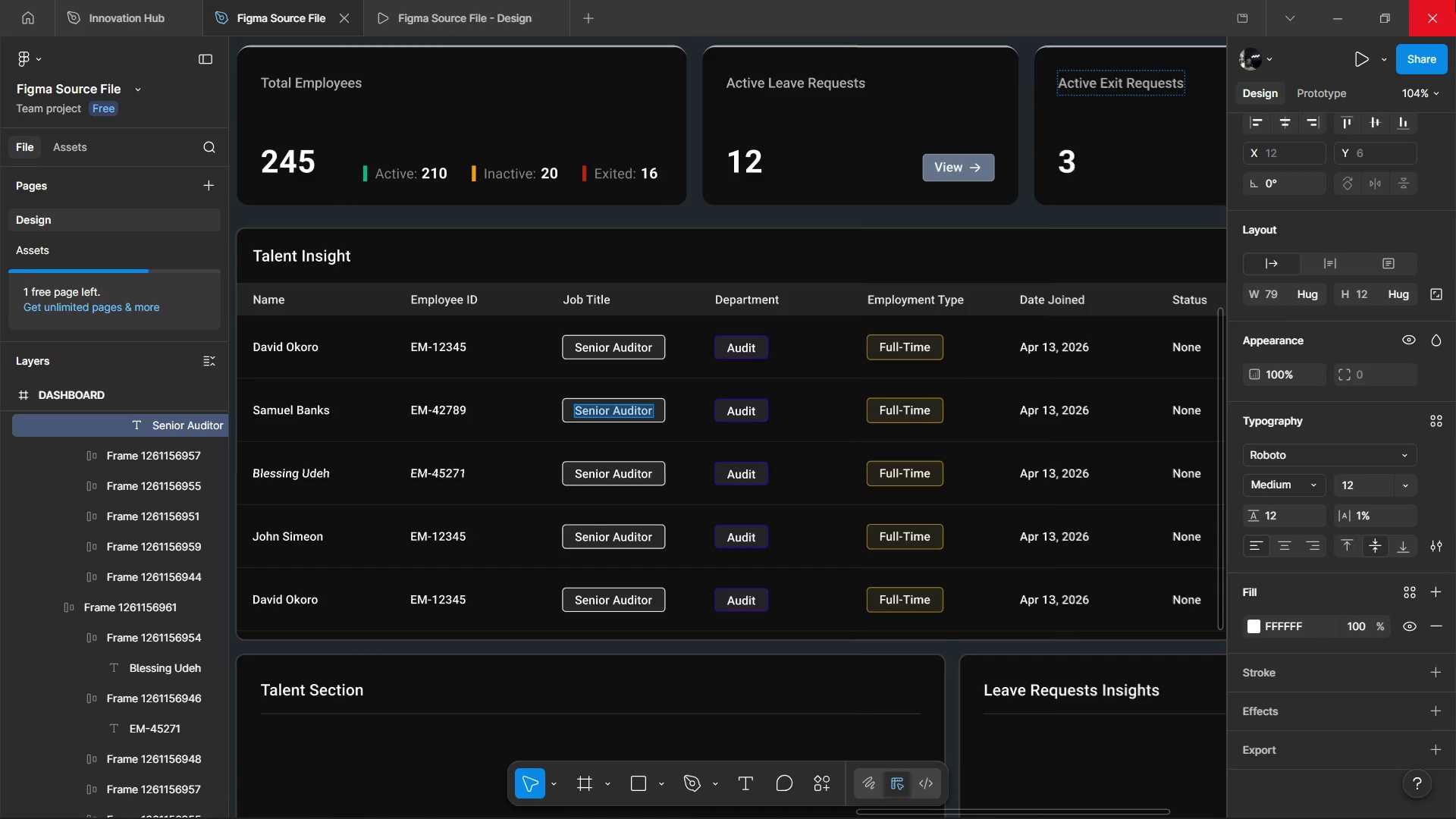 
key(Alt+AltLeft)
 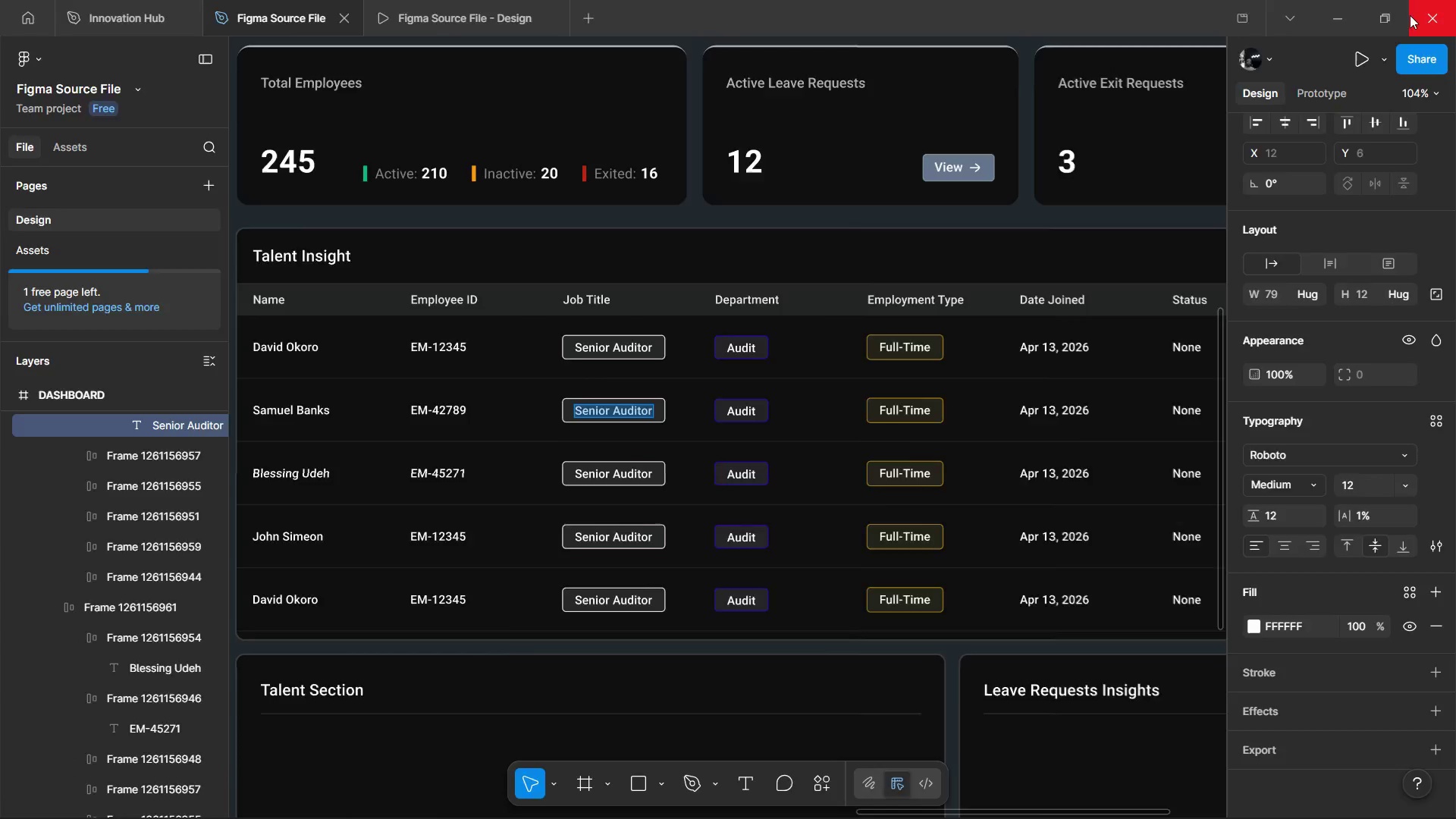 
key(Alt+Tab)
 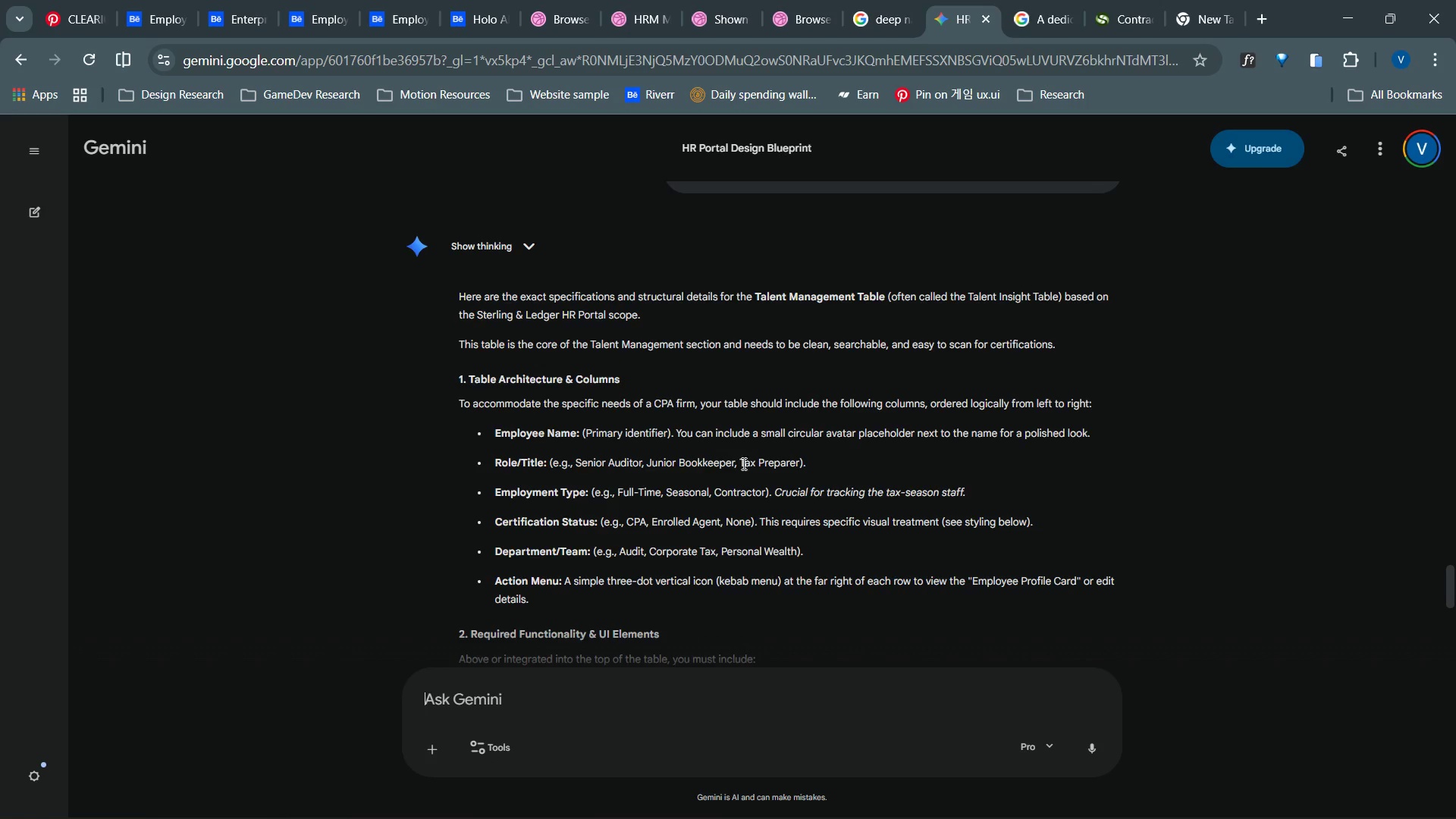 
left_click_drag(start_coordinate=[738, 460], to_coordinate=[800, 463])
 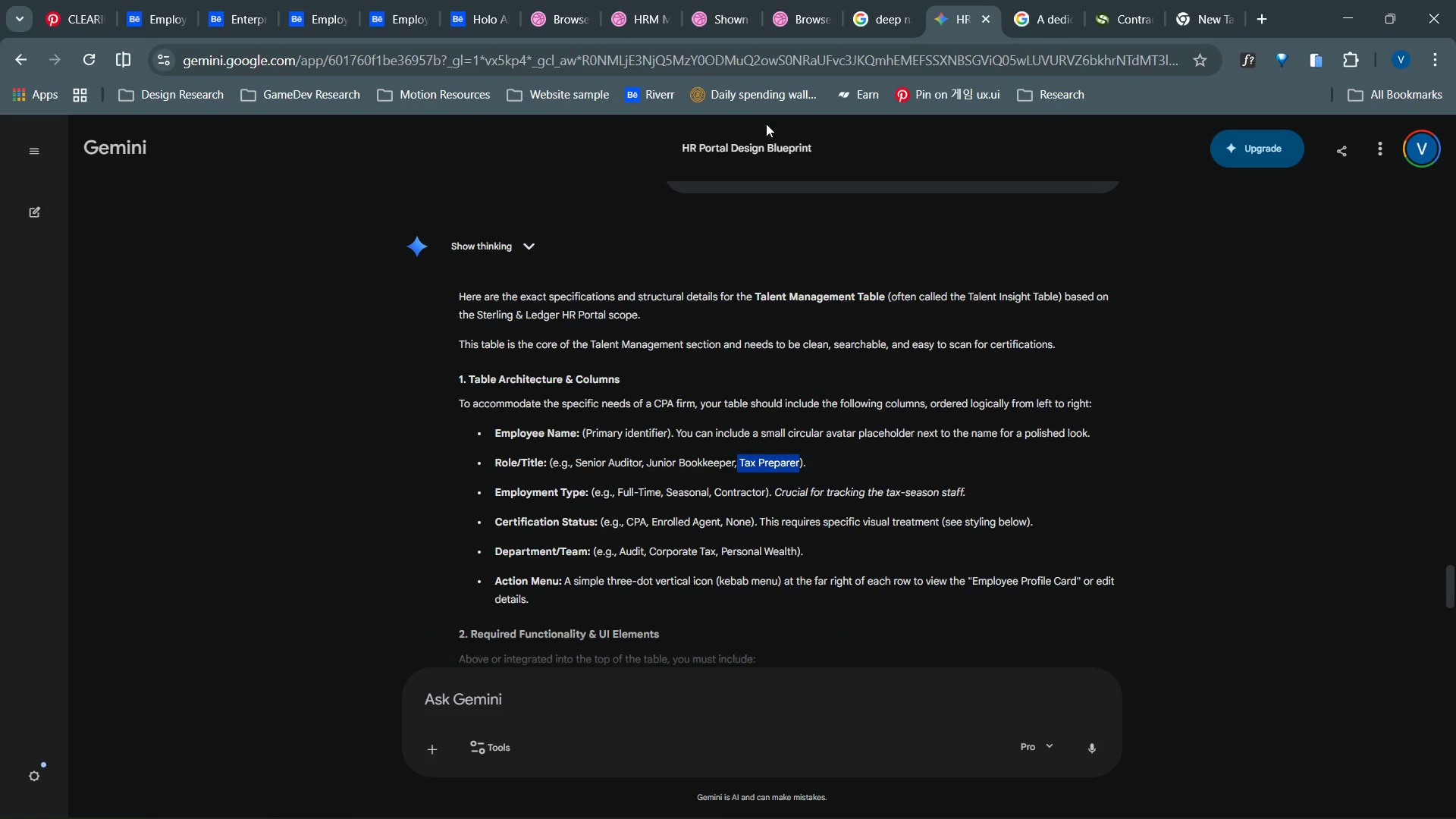 
key(Control+C)
 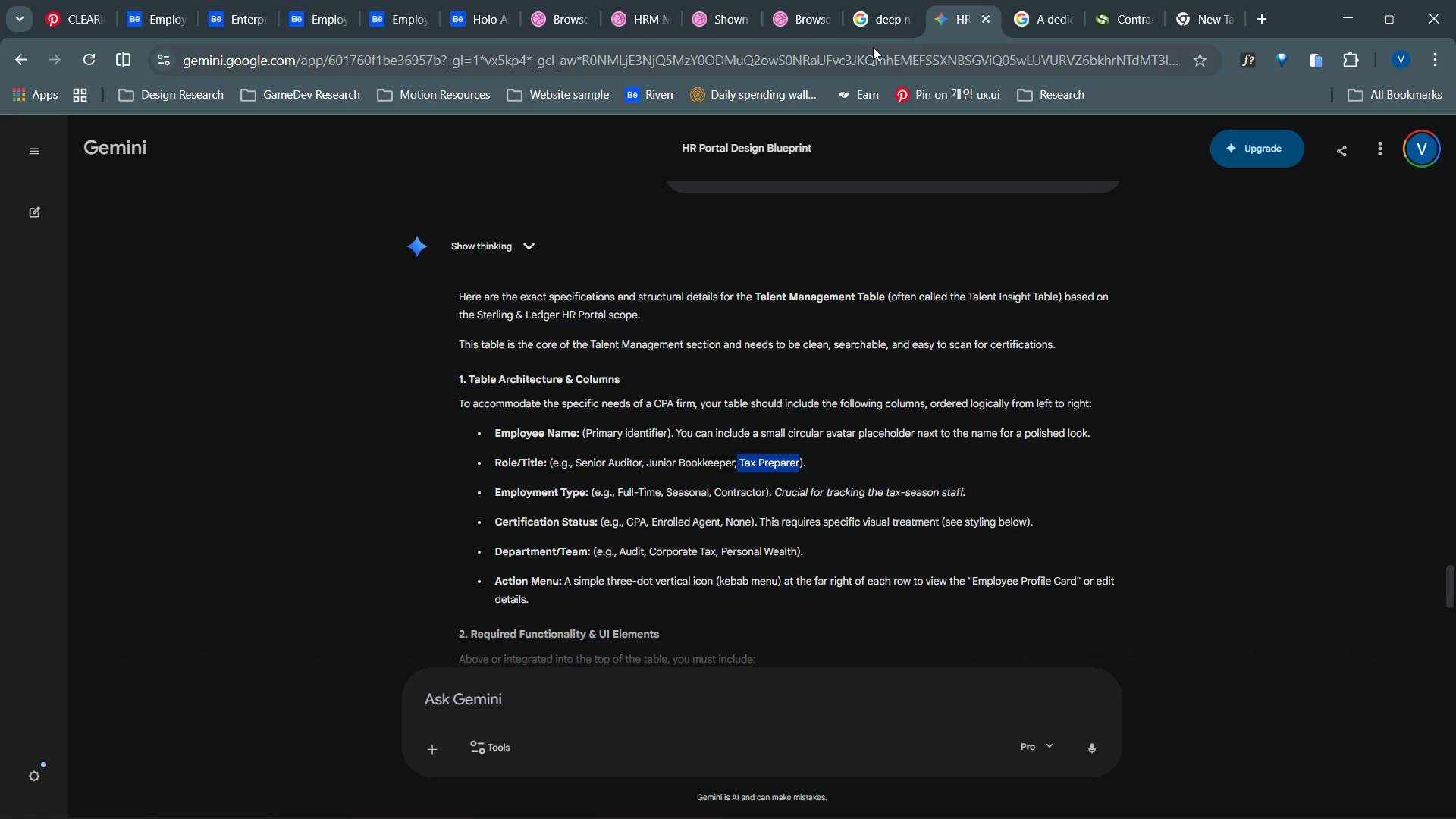 
key(Alt+AltLeft)
 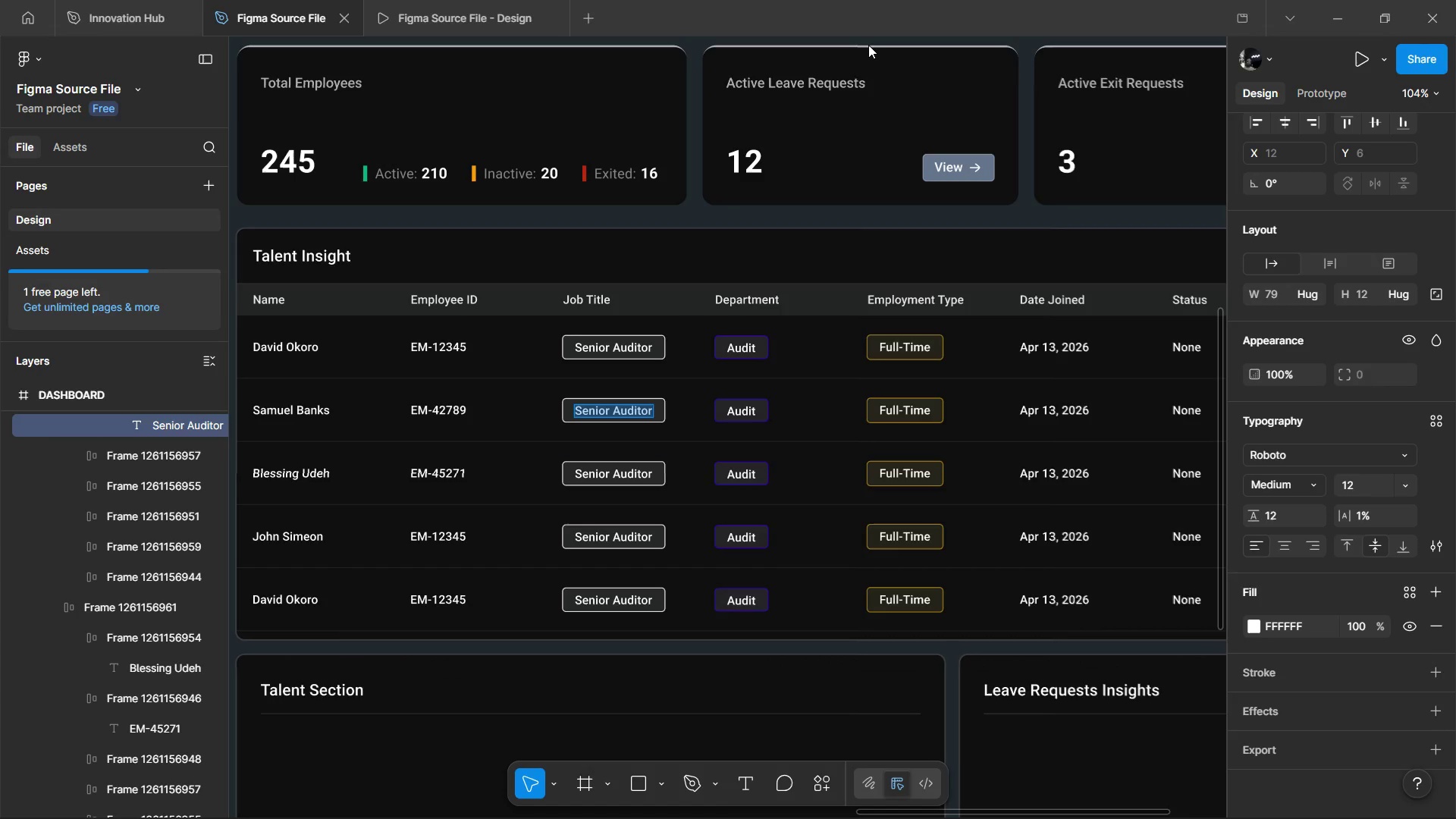 
key(Alt+Tab)
 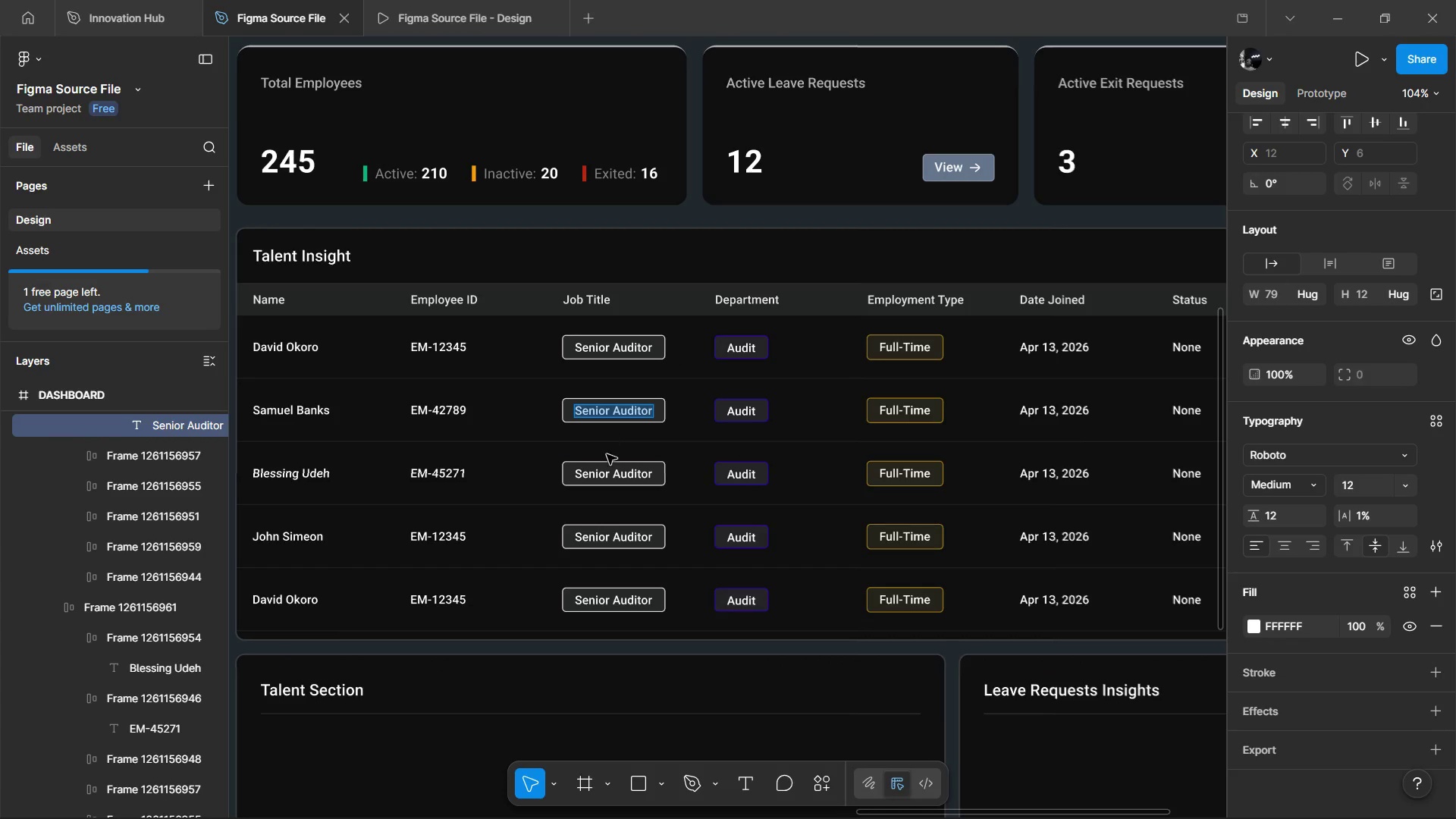 
key(Control+V)
 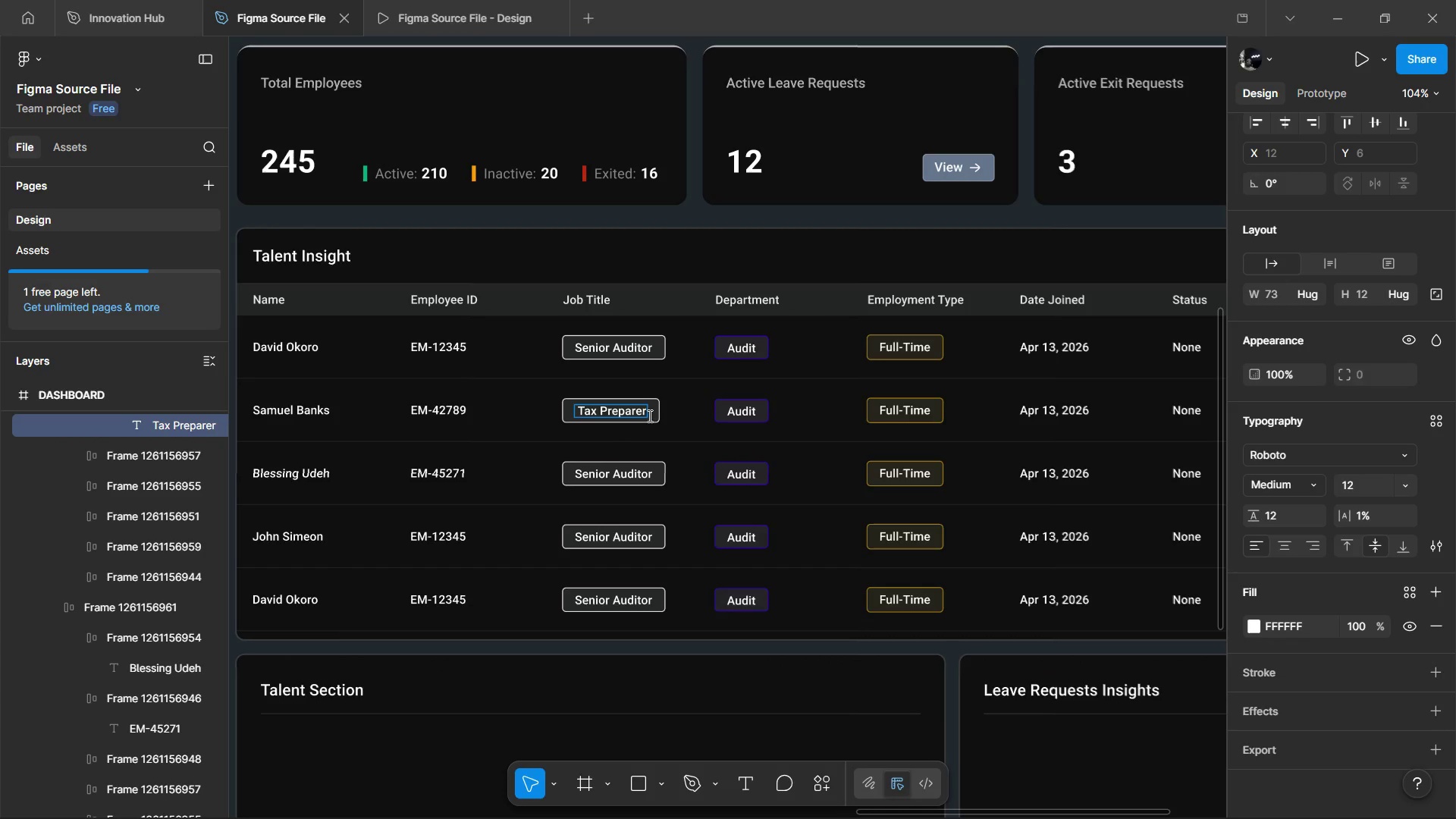 
key(Alt+Tab)
 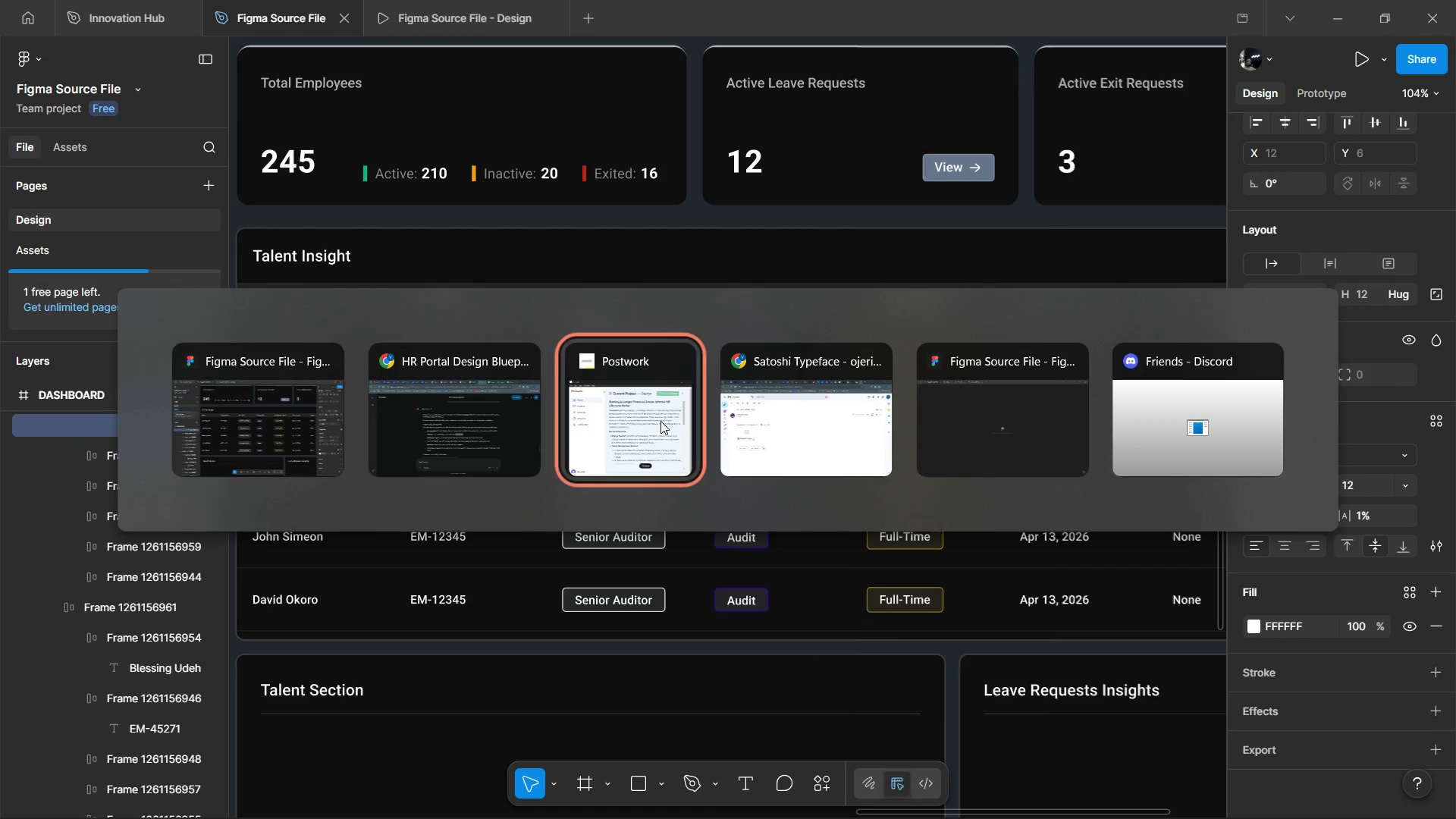 
key(Alt+Tab)